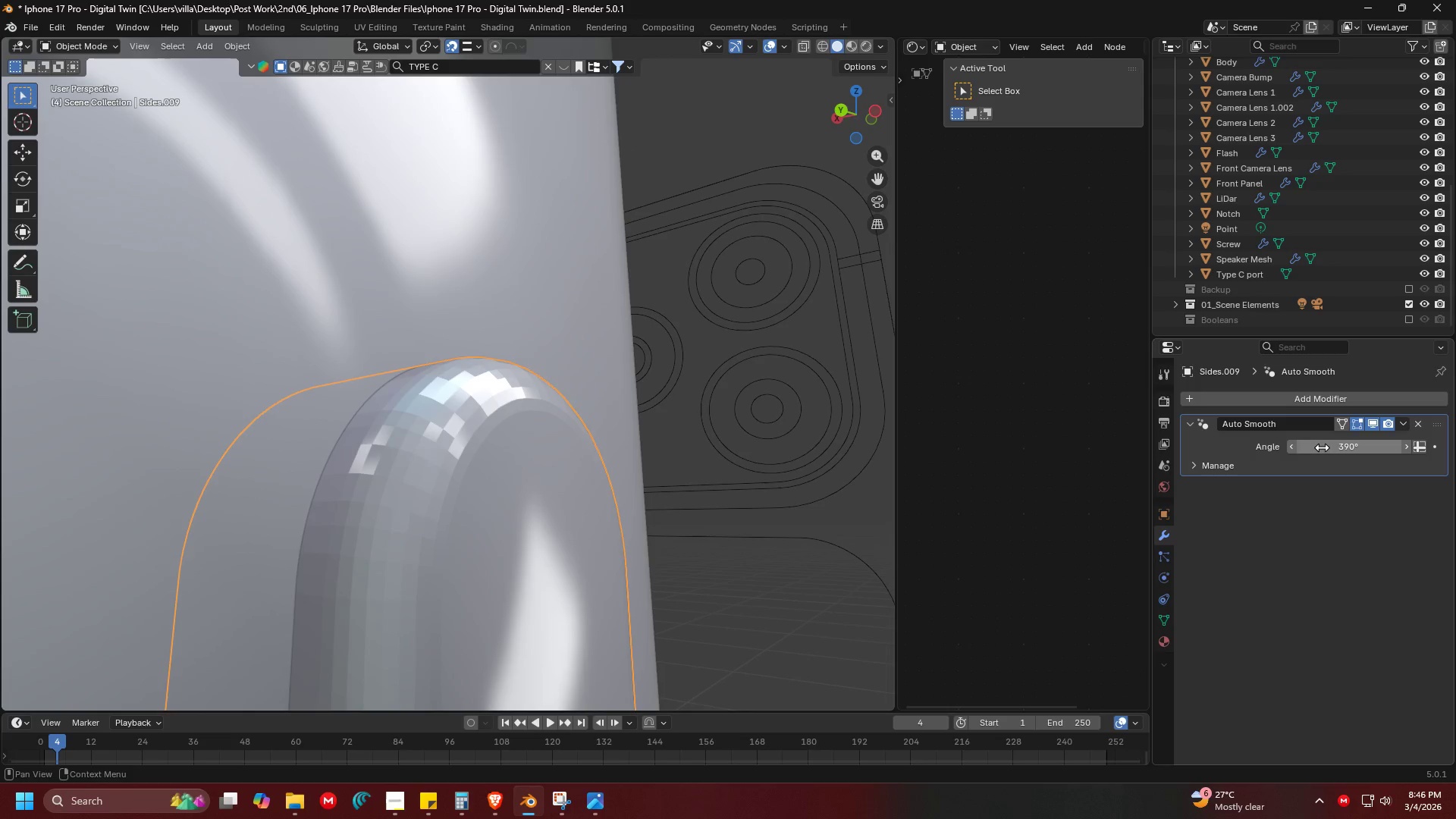 
left_click([1322, 447])
 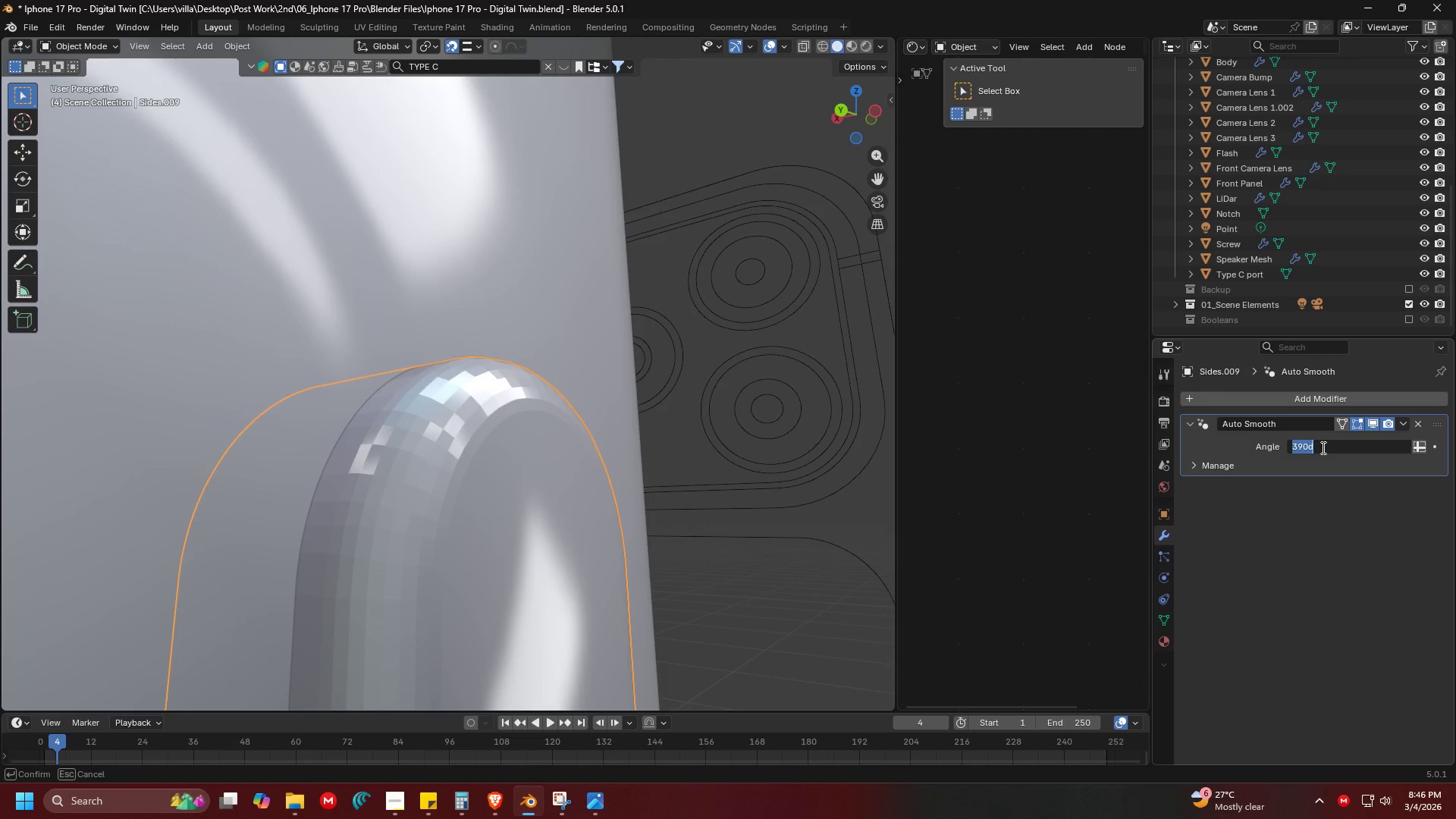 
type(30)
 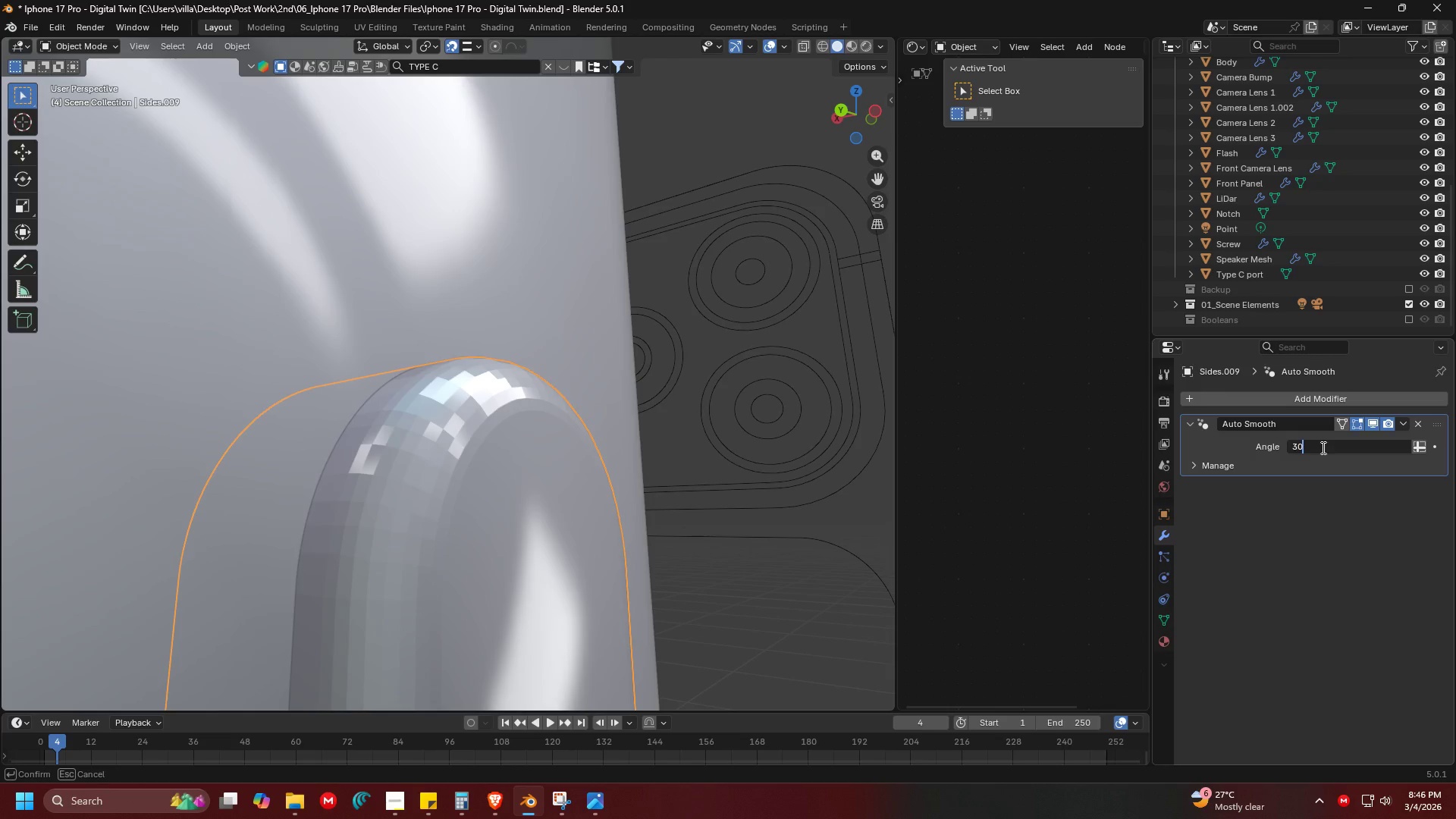 
key(Enter)
 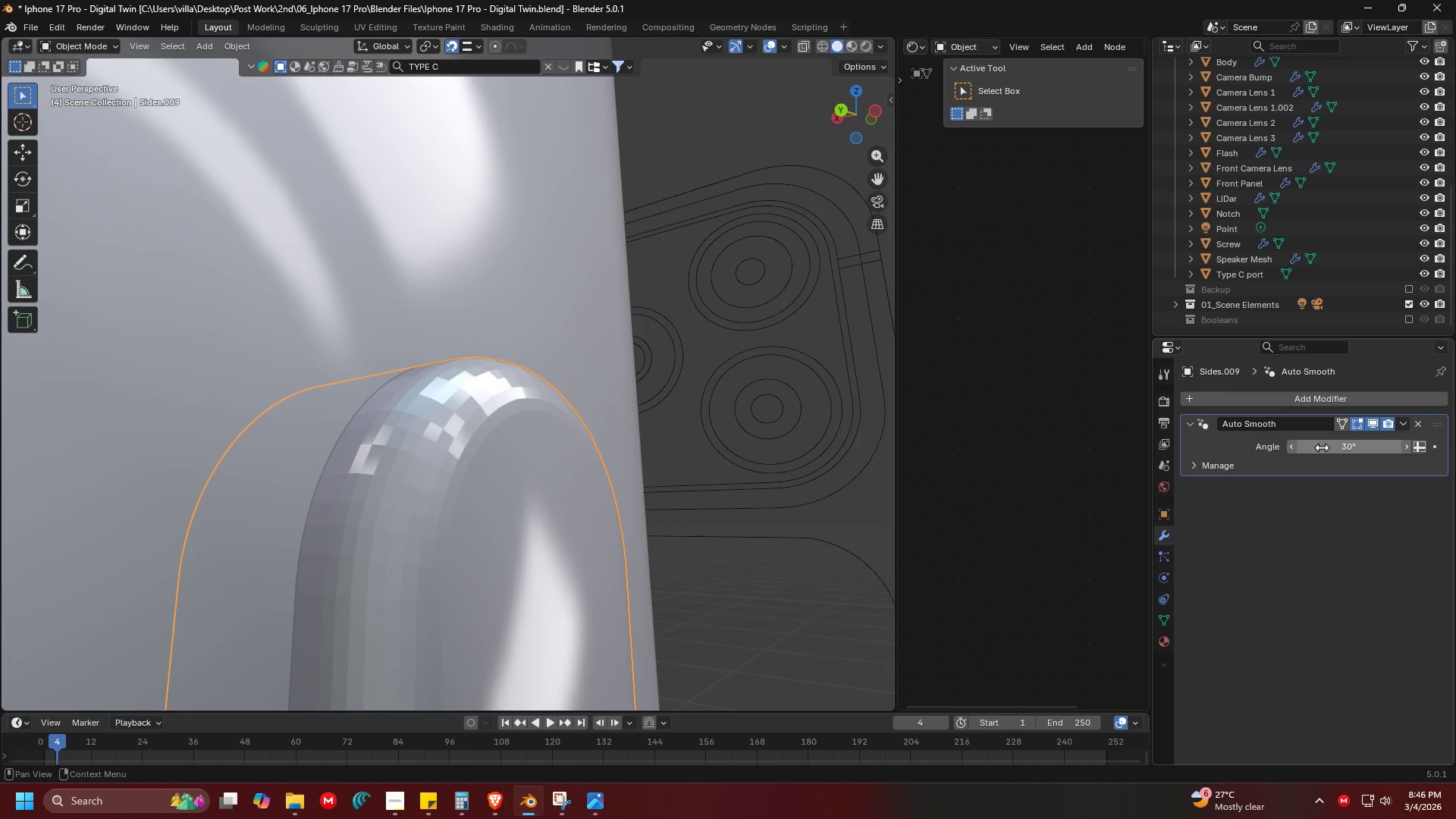 
hold_key(key=ShiftLeft, duration=0.41)
 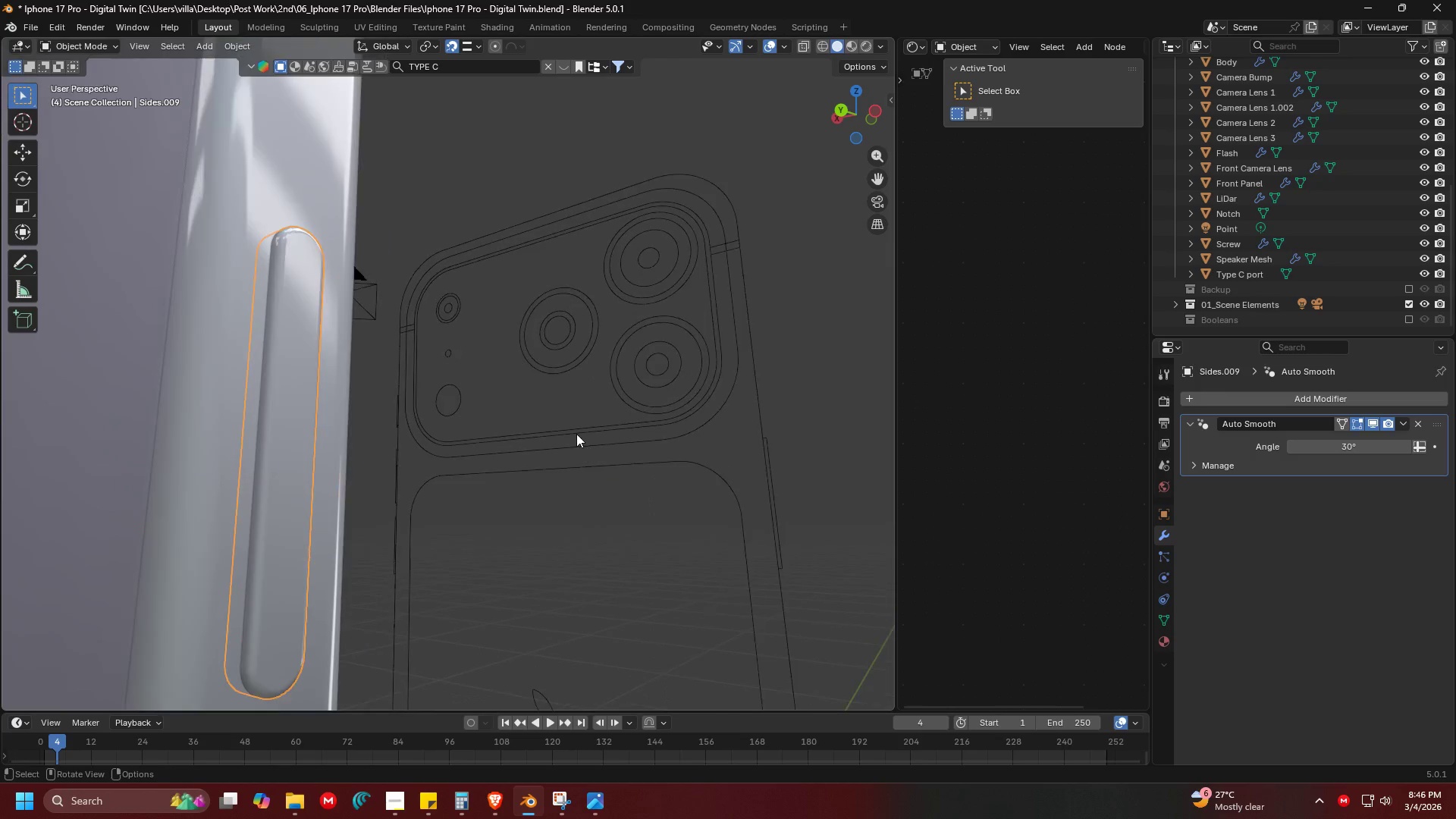 
key(Shift+ShiftLeft)
 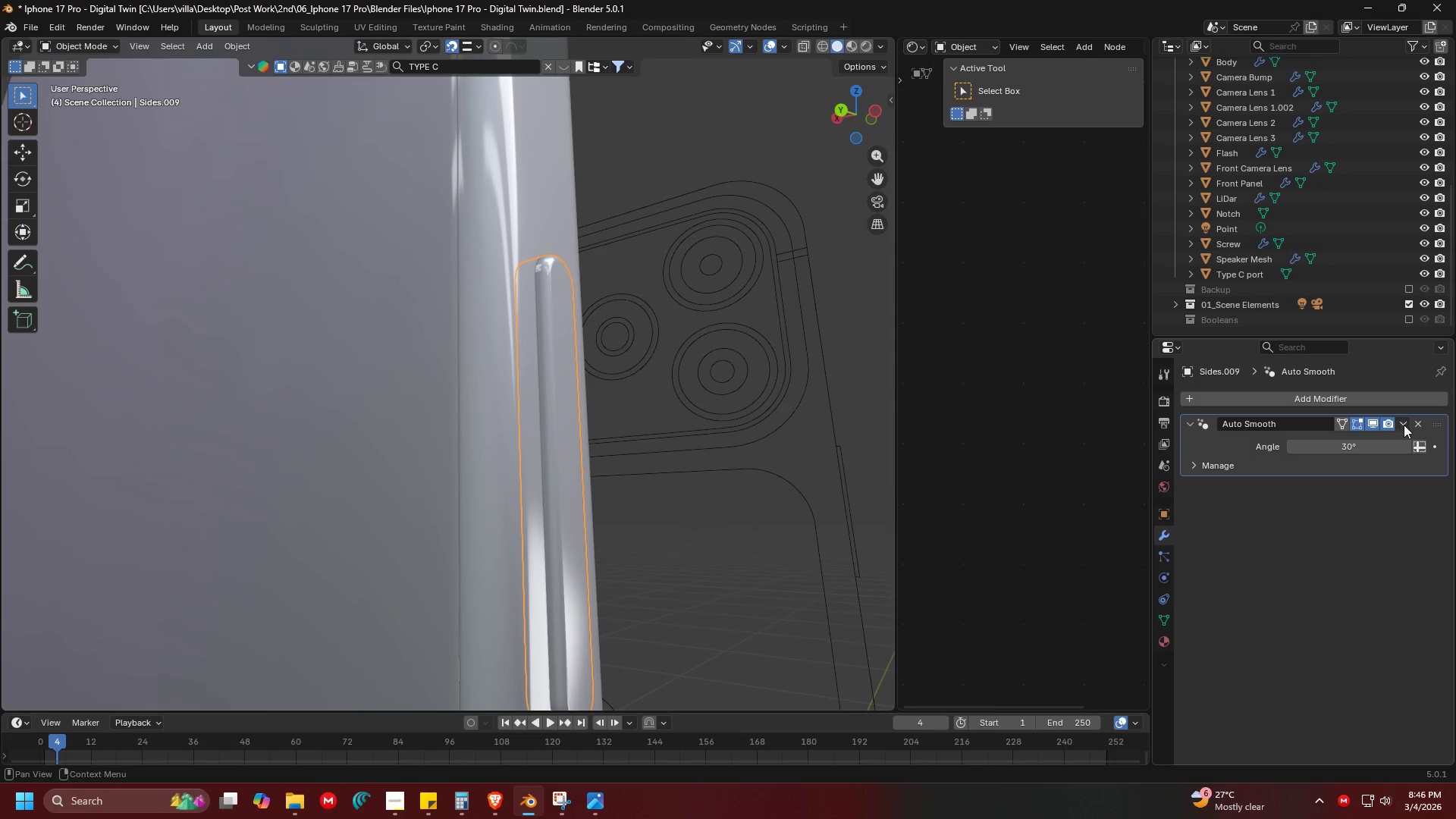 
scroll: coordinate [593, 453], scroll_direction: down, amount: 4.0
 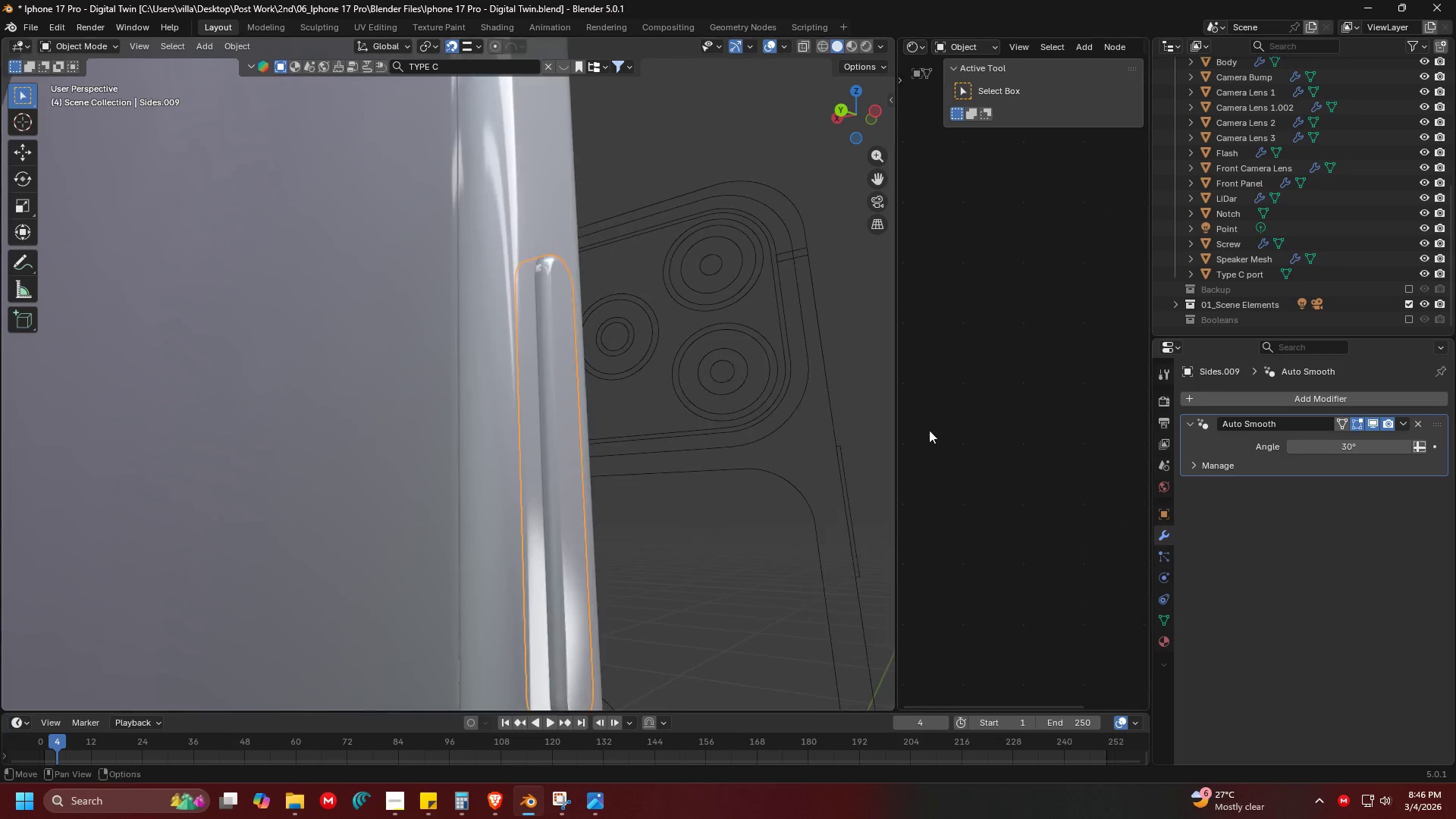 
left_click([1416, 422])
 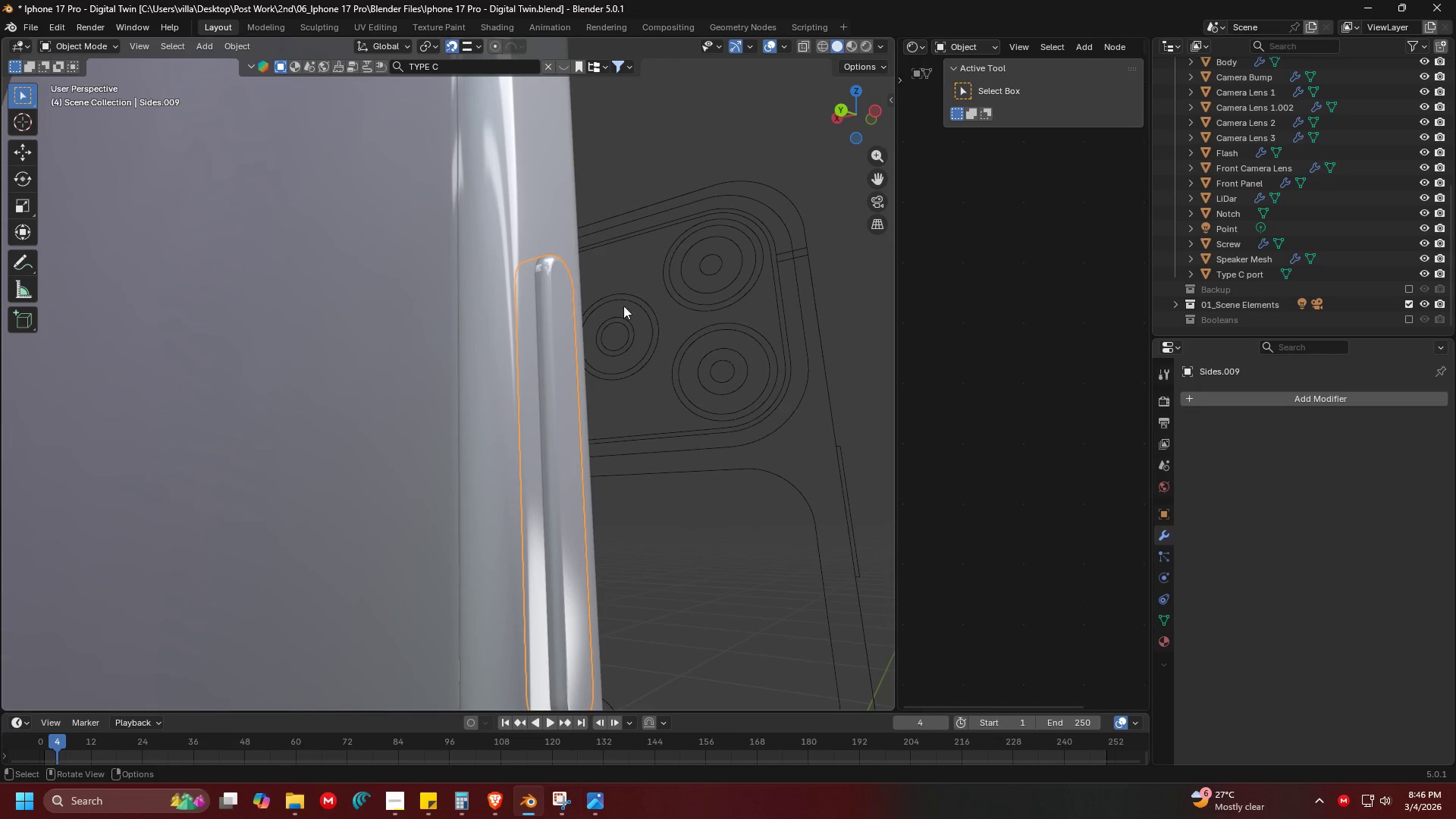 
right_click([561, 284])
 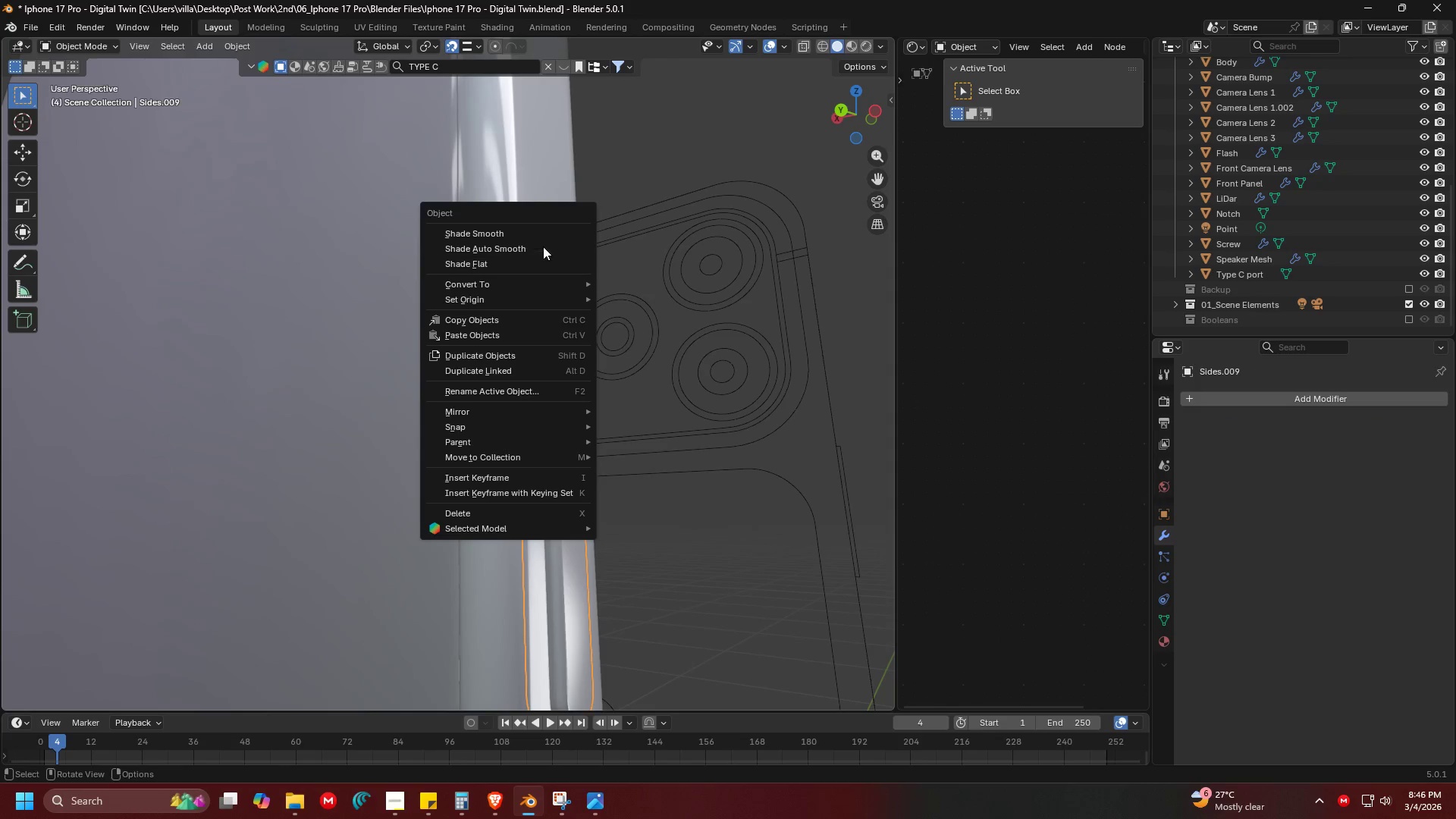 
left_click([537, 229])
 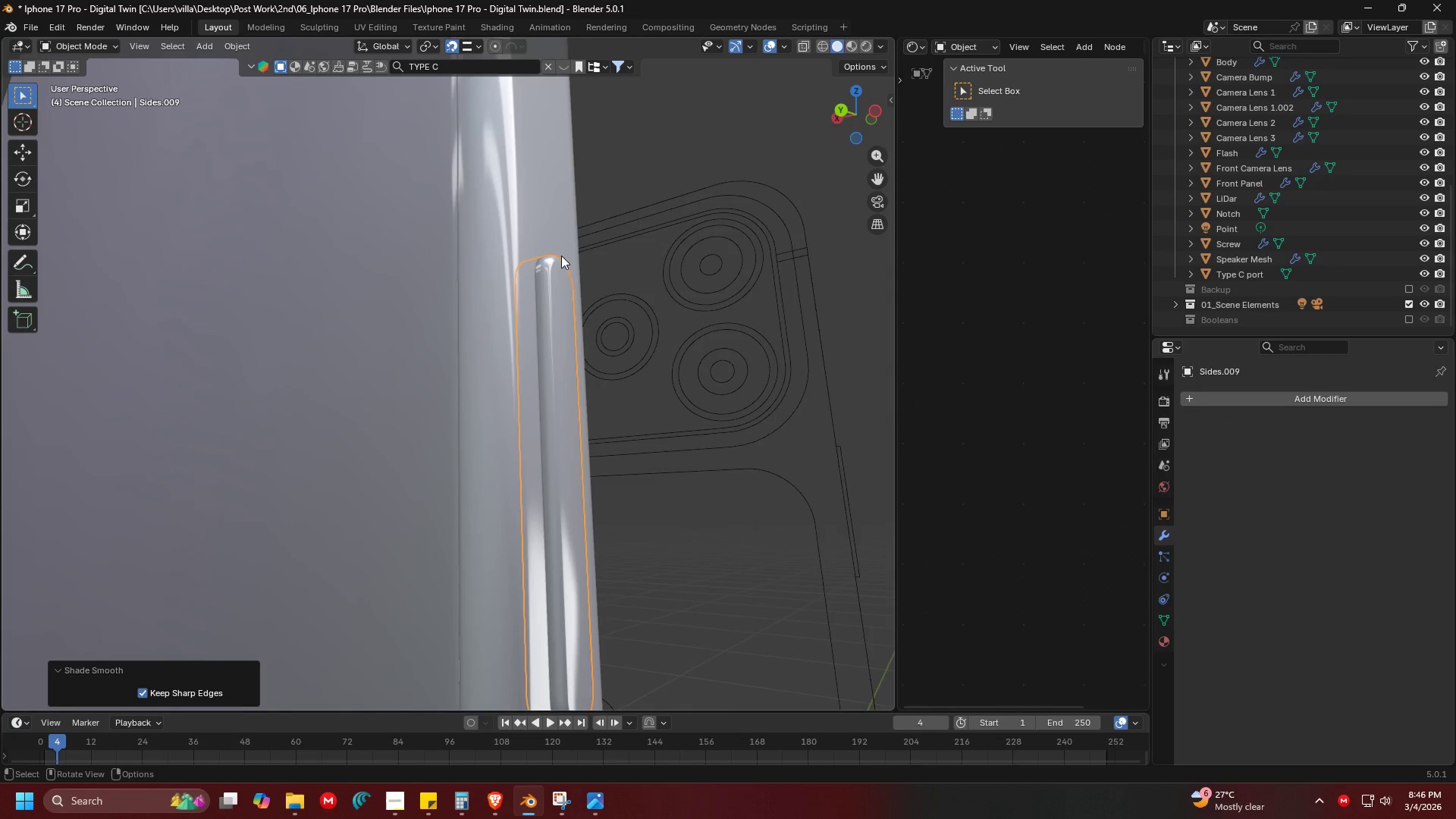 
hold_key(key=ShiftLeft, duration=0.61)
 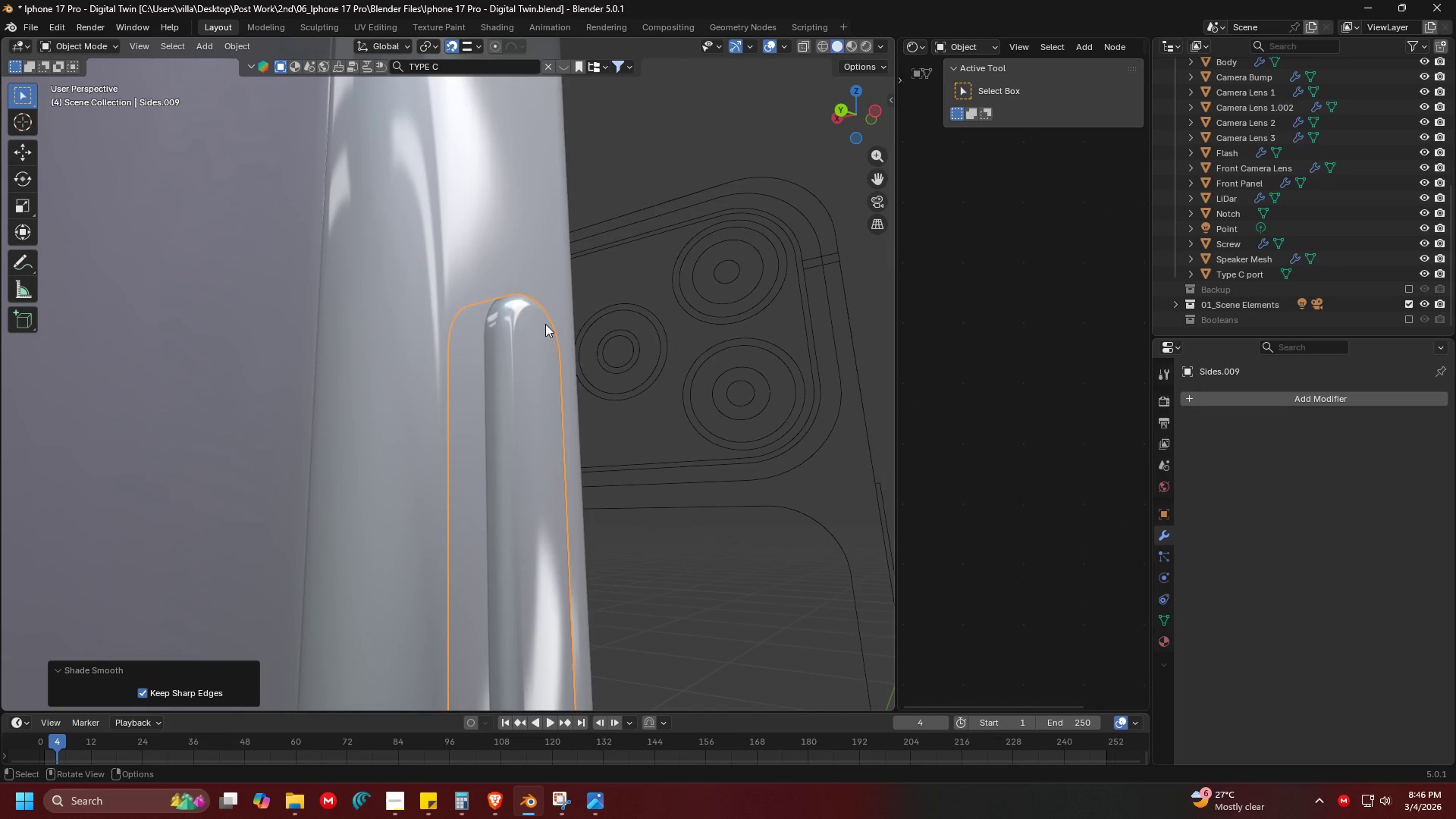 
scroll: coordinate [579, 276], scroll_direction: up, amount: 1.0
 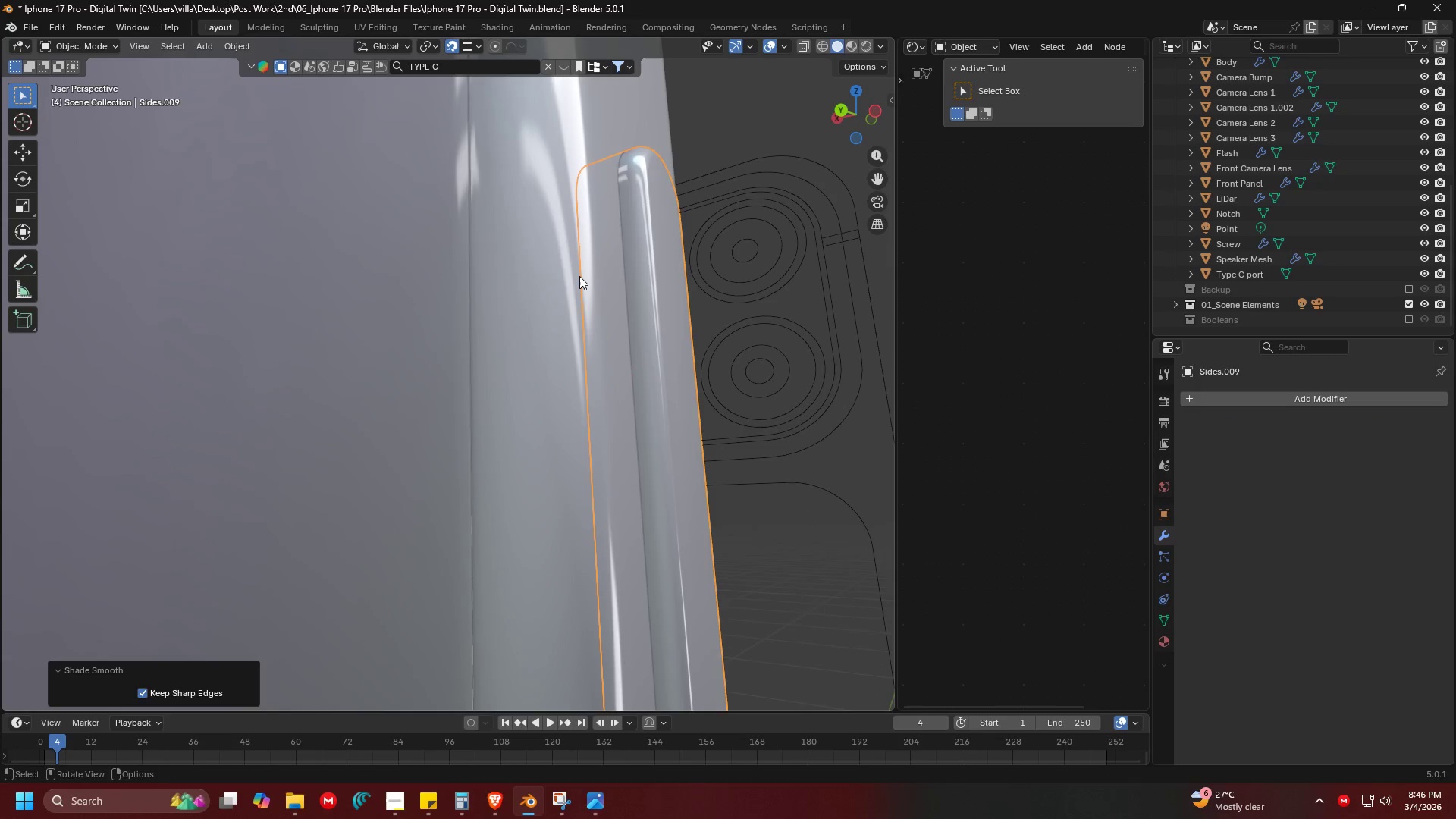 
right_click([545, 324])
 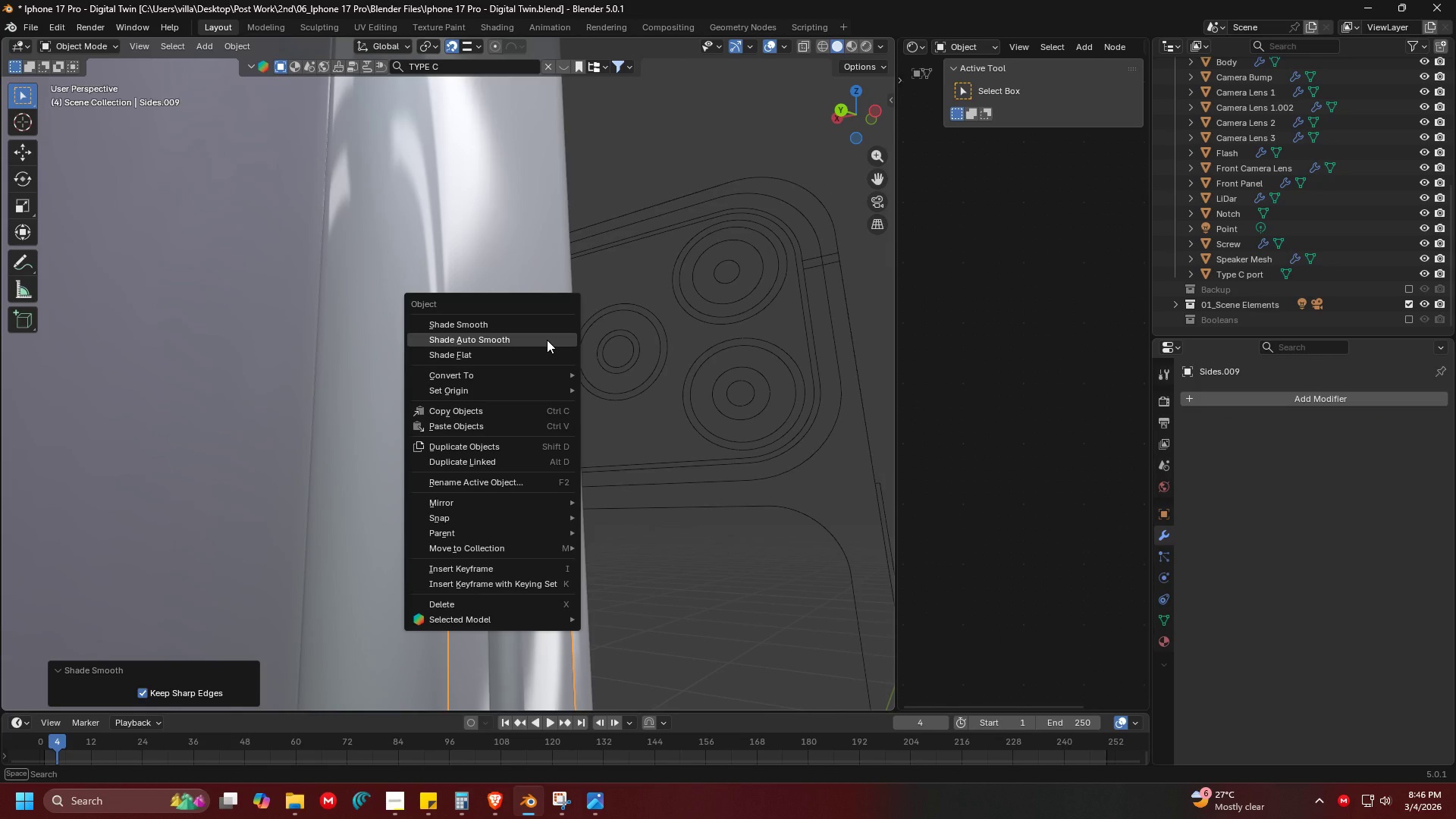 
left_click([547, 340])
 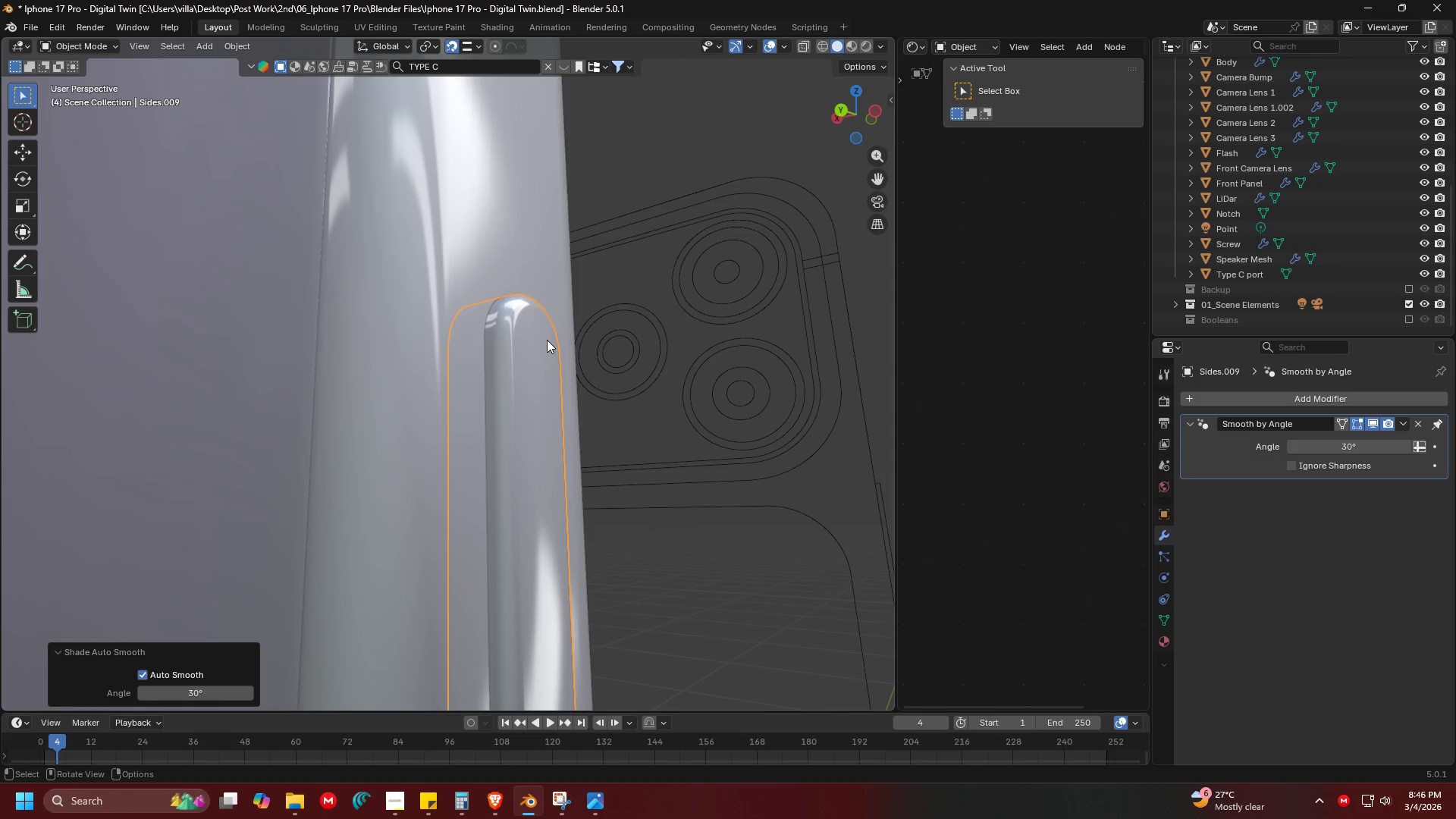 
hold_key(key=ShiftLeft, duration=0.31)
 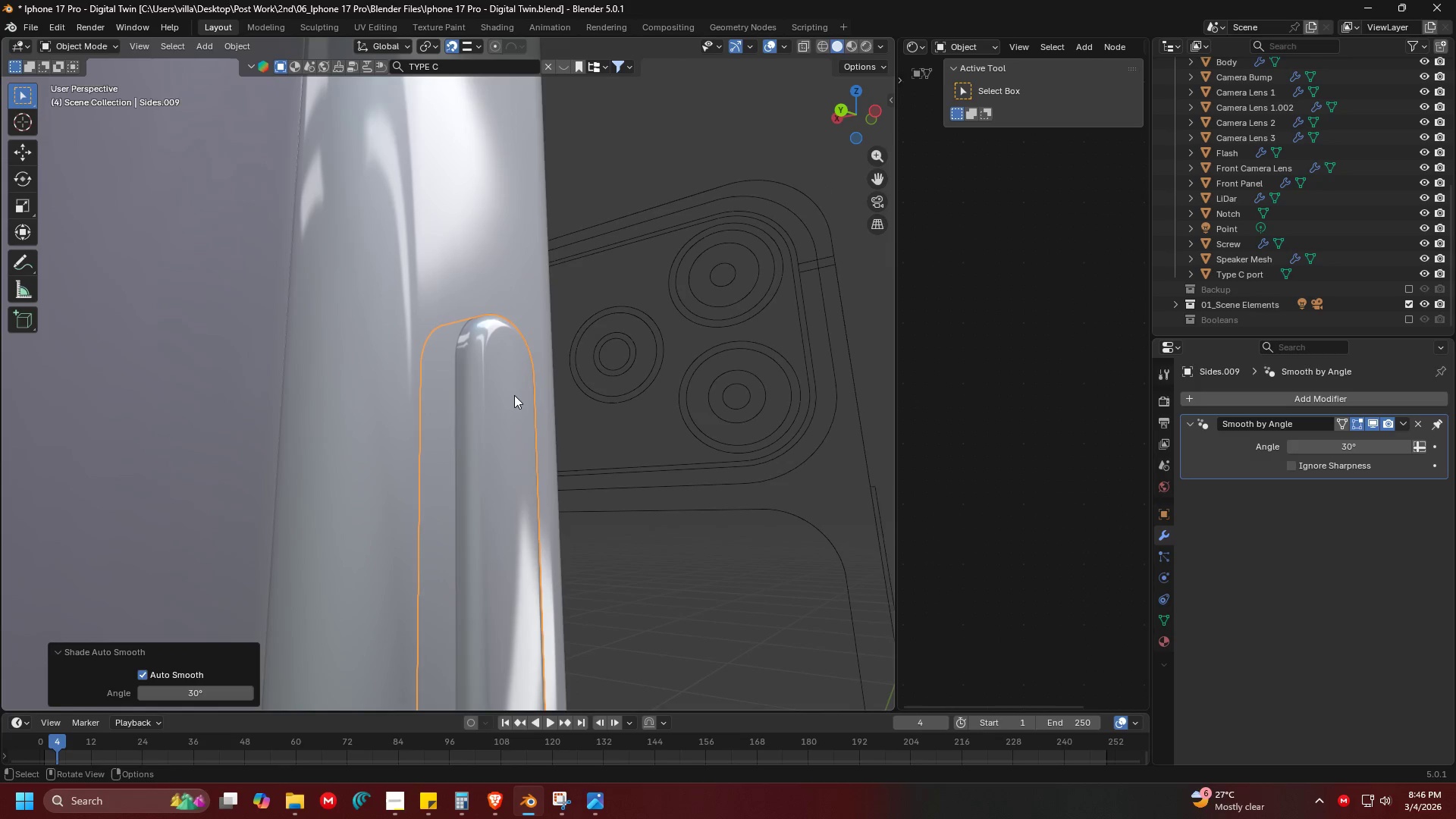 
hold_key(key=ControlLeft, duration=0.64)
 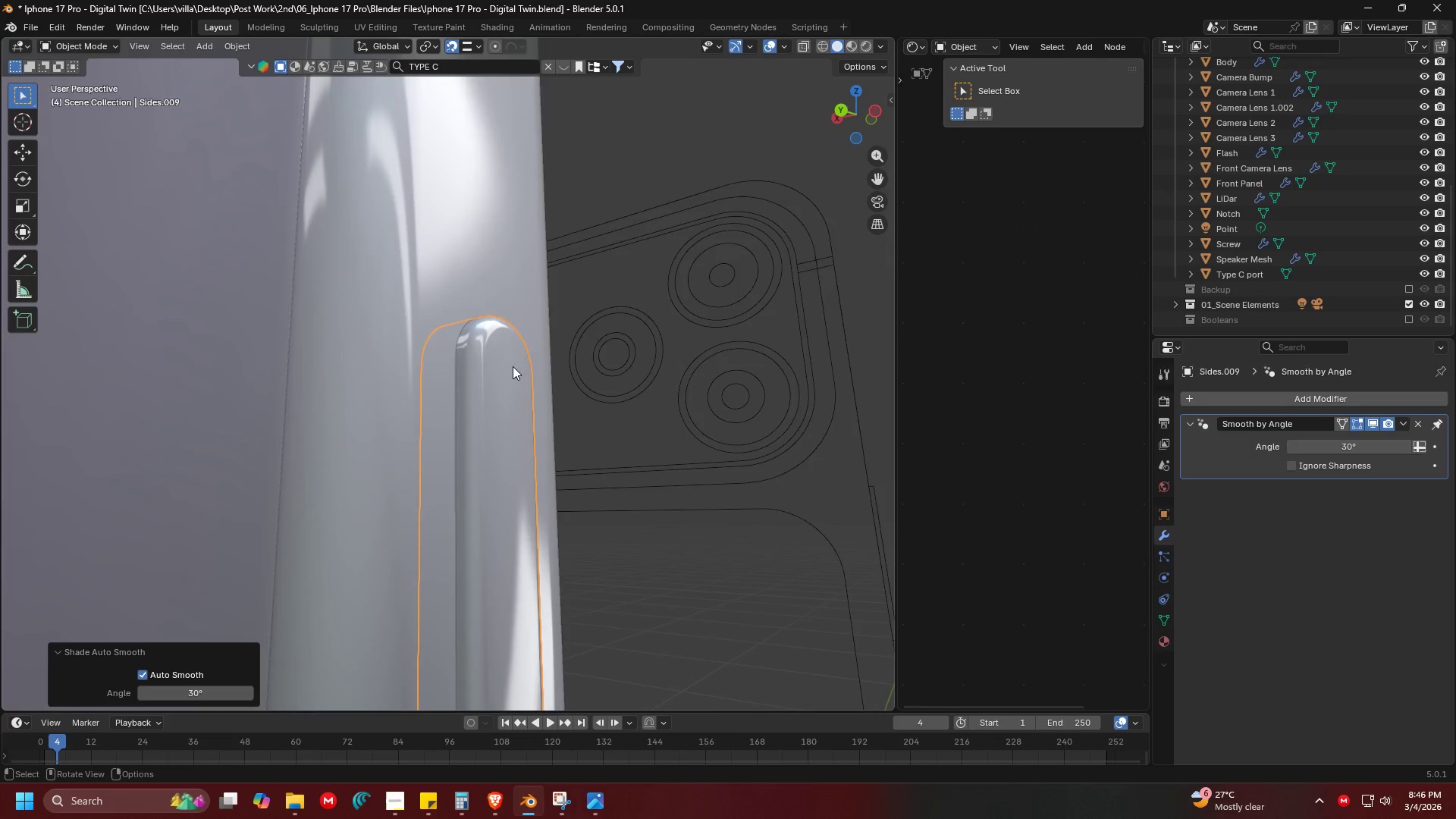 
hold_key(key=ShiftLeft, duration=0.41)
scroll: coordinate [518, 383], scroll_direction: down, amount: 5.0
 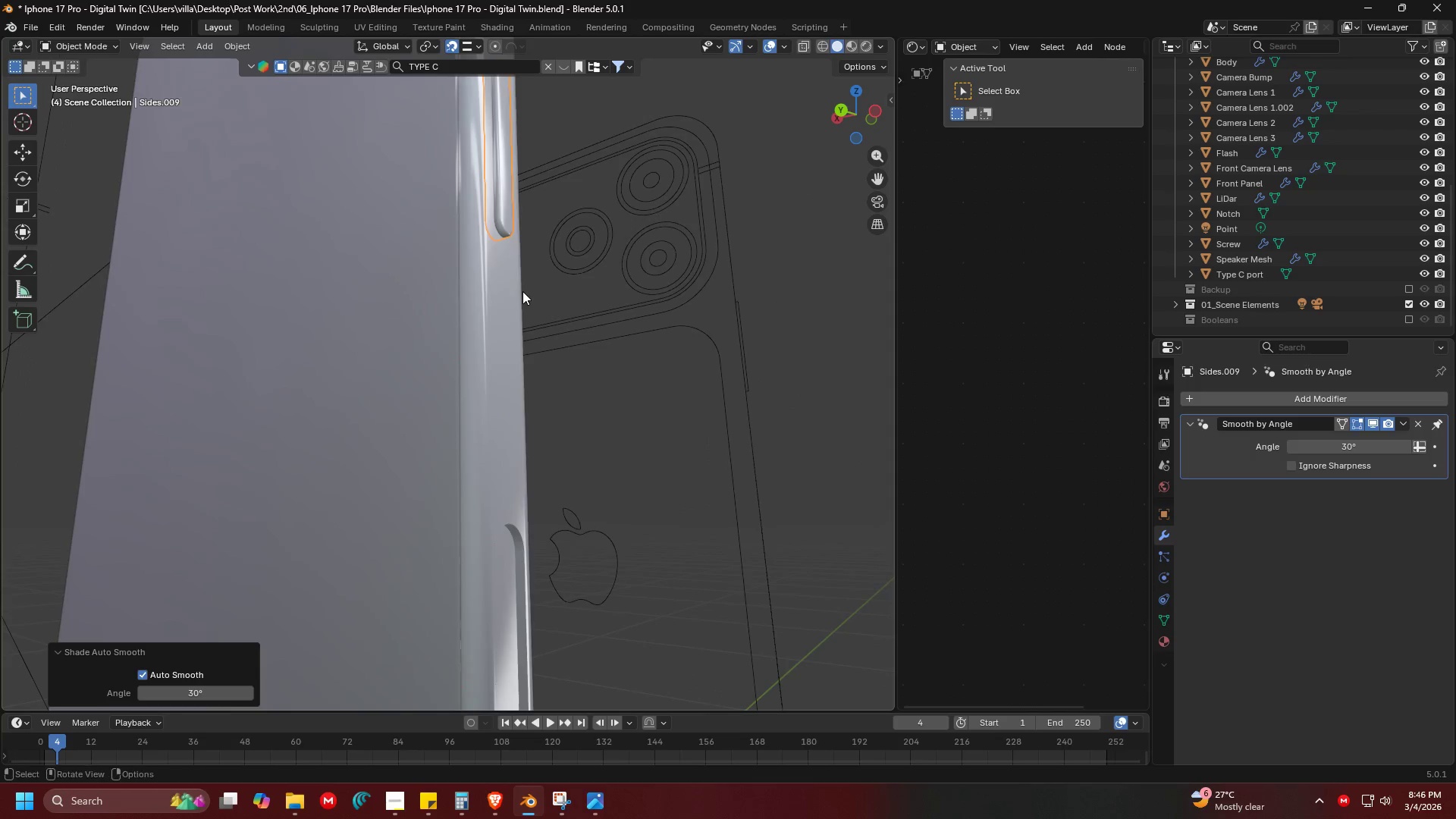 
hold_key(key=ShiftLeft, duration=0.56)
 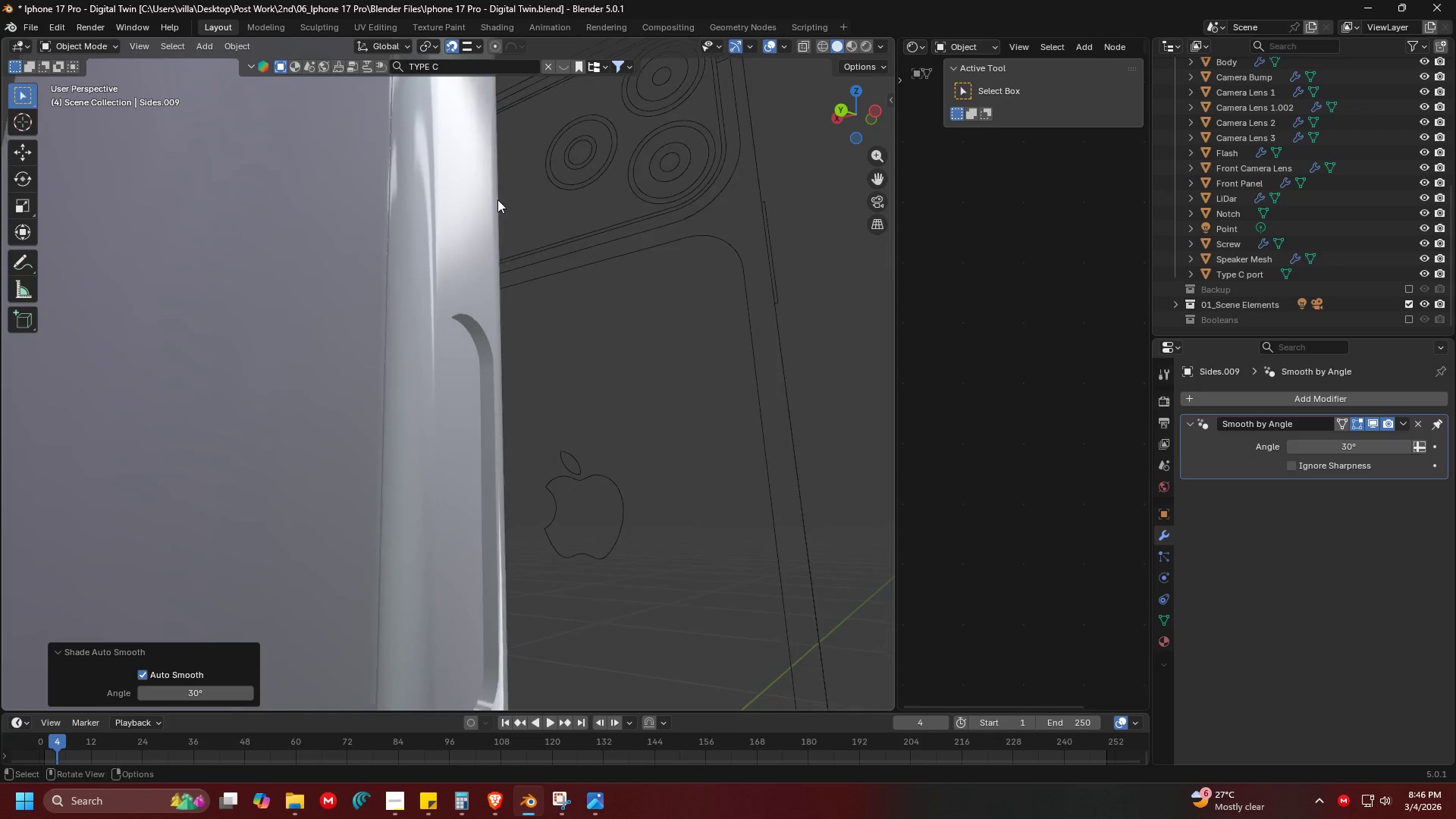 
scroll: coordinate [523, 297], scroll_direction: up, amount: 1.0
 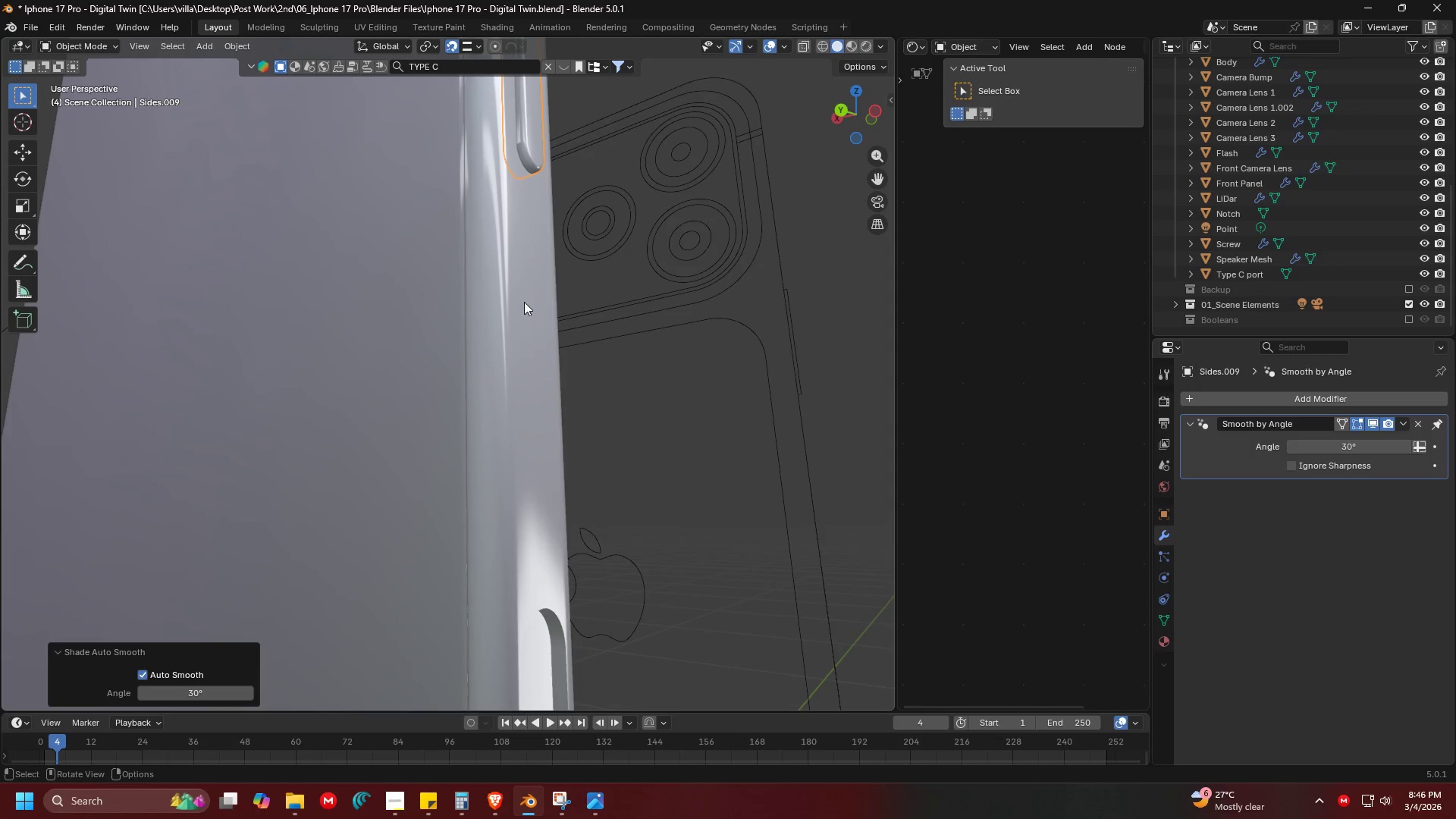 
hold_key(key=ShiftLeft, duration=0.31)
 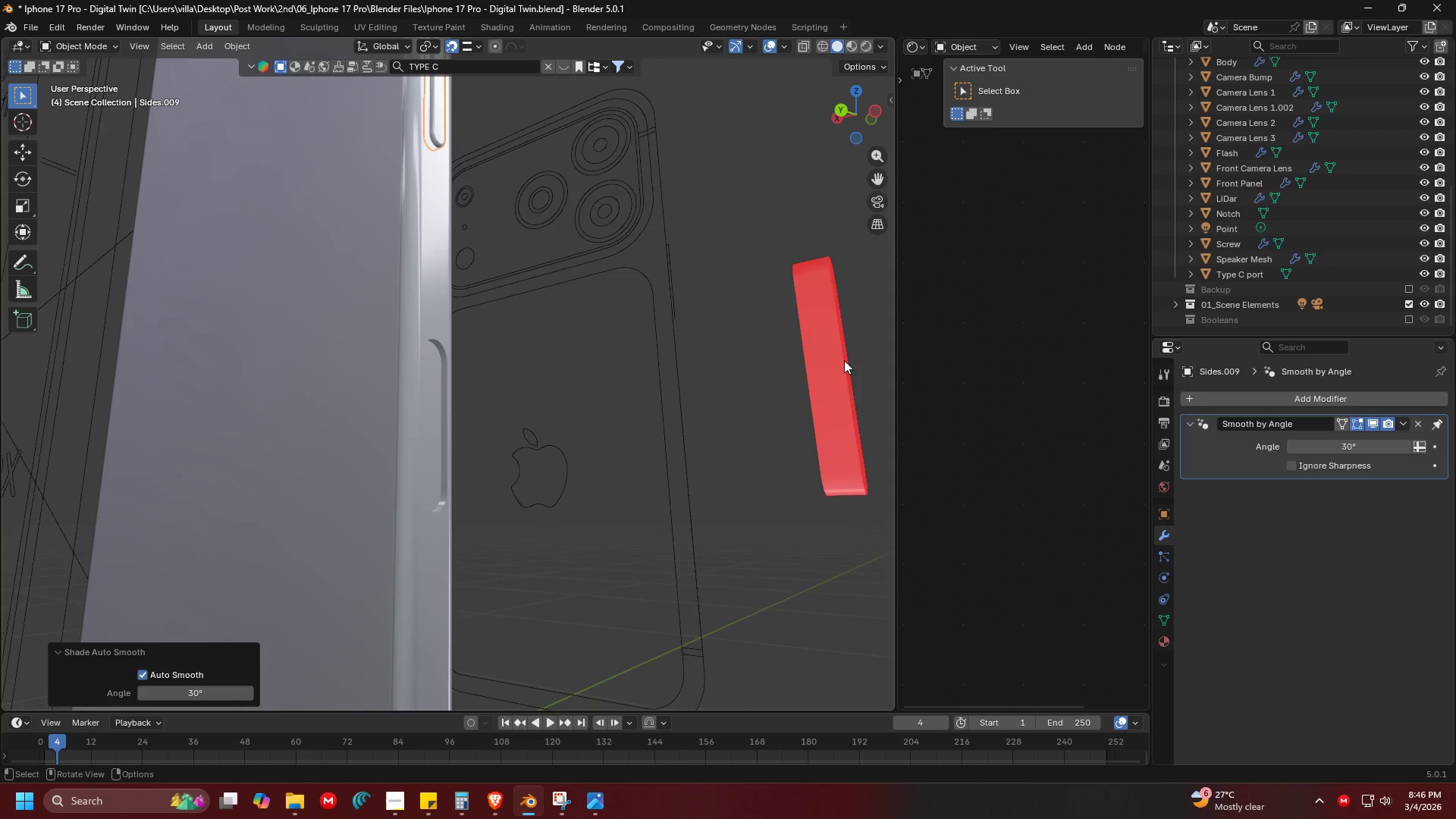 
scroll: coordinate [504, 305], scroll_direction: down, amount: 2.0
 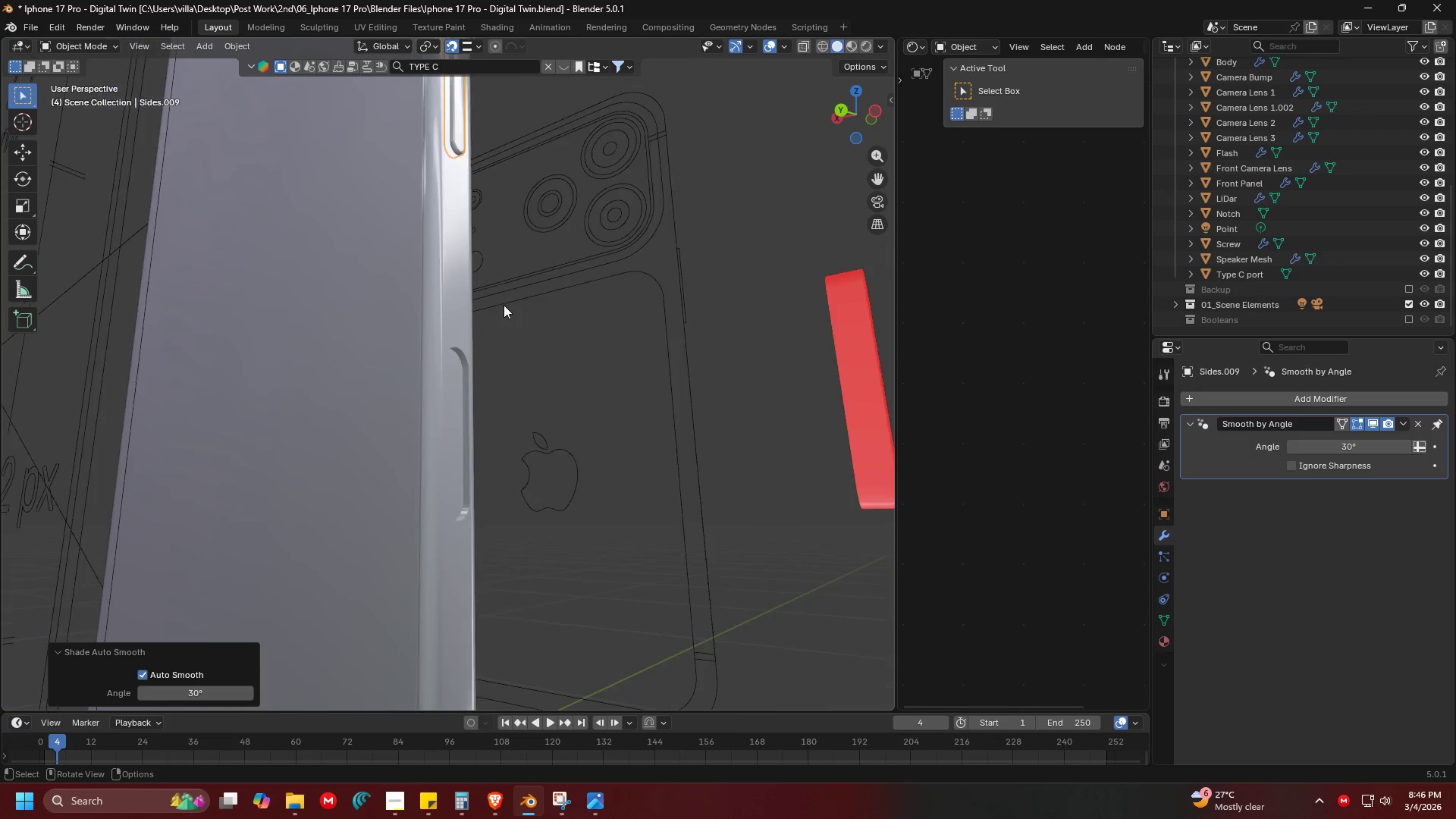 
key(Tab)
type(aN)
key(Tab)
 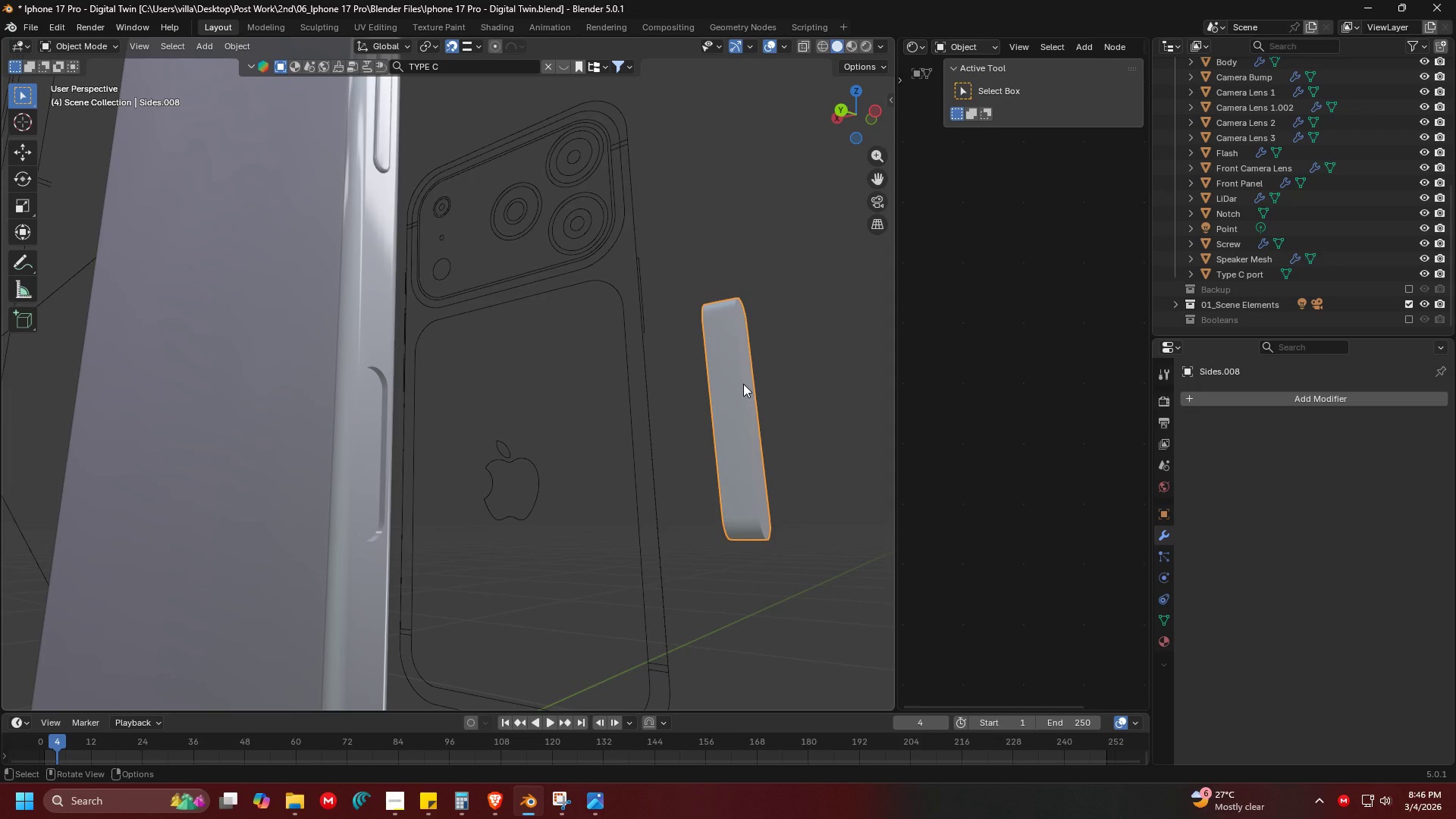 
key(Alt+Tab)
 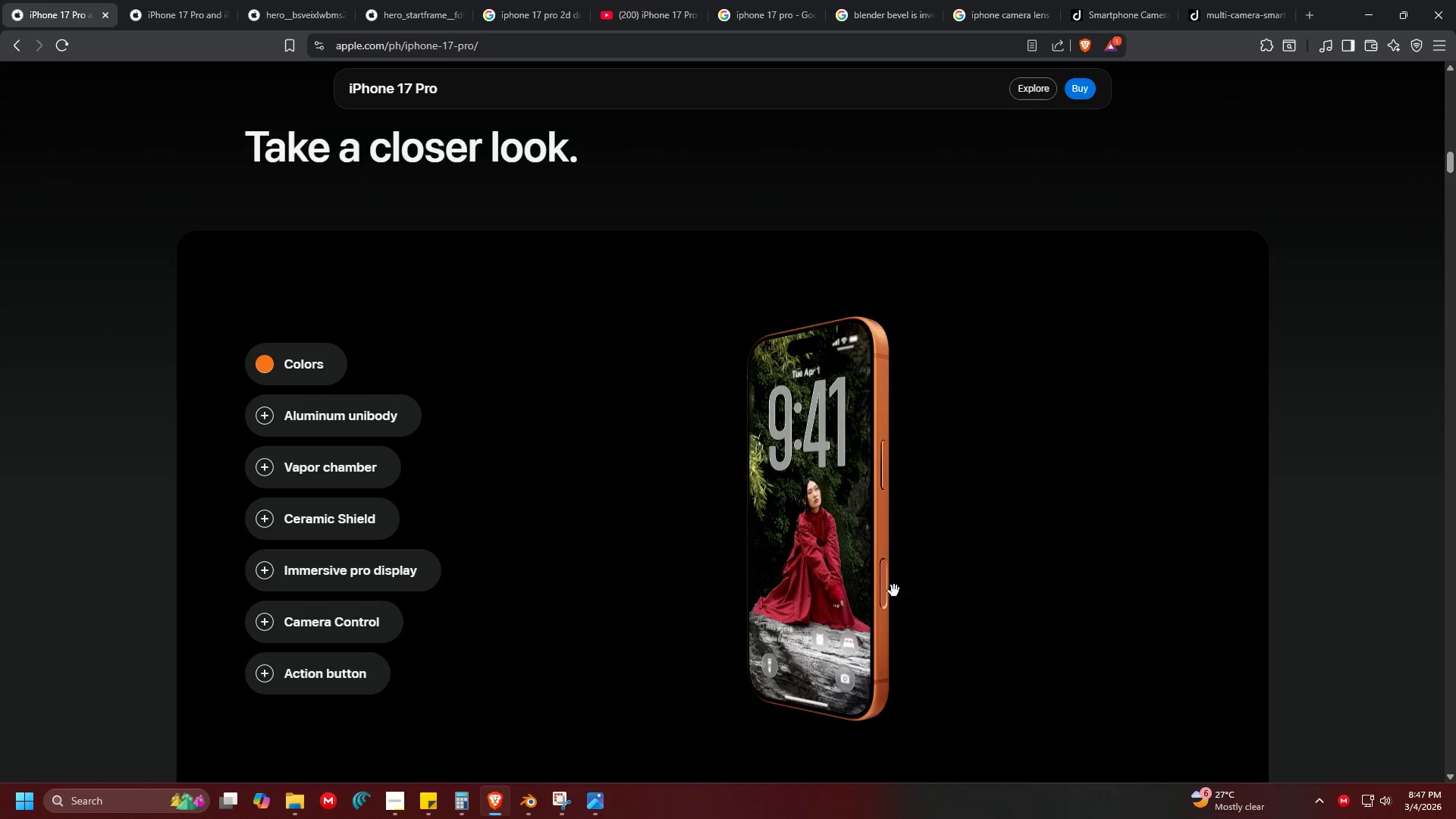 
left_click_drag(start_coordinate=[887, 595], to_coordinate=[745, 559])
 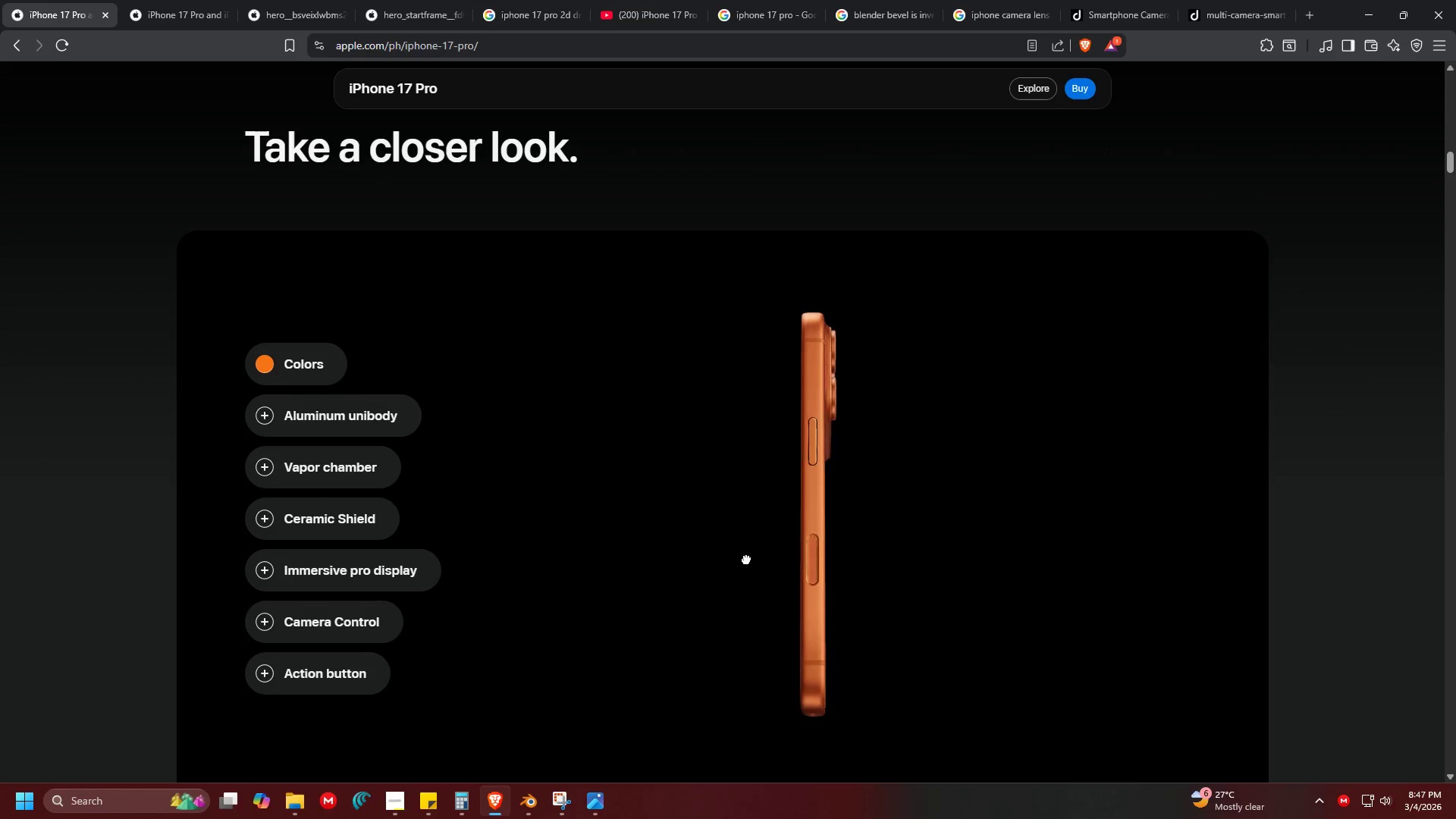 
key(Alt+AltLeft)
 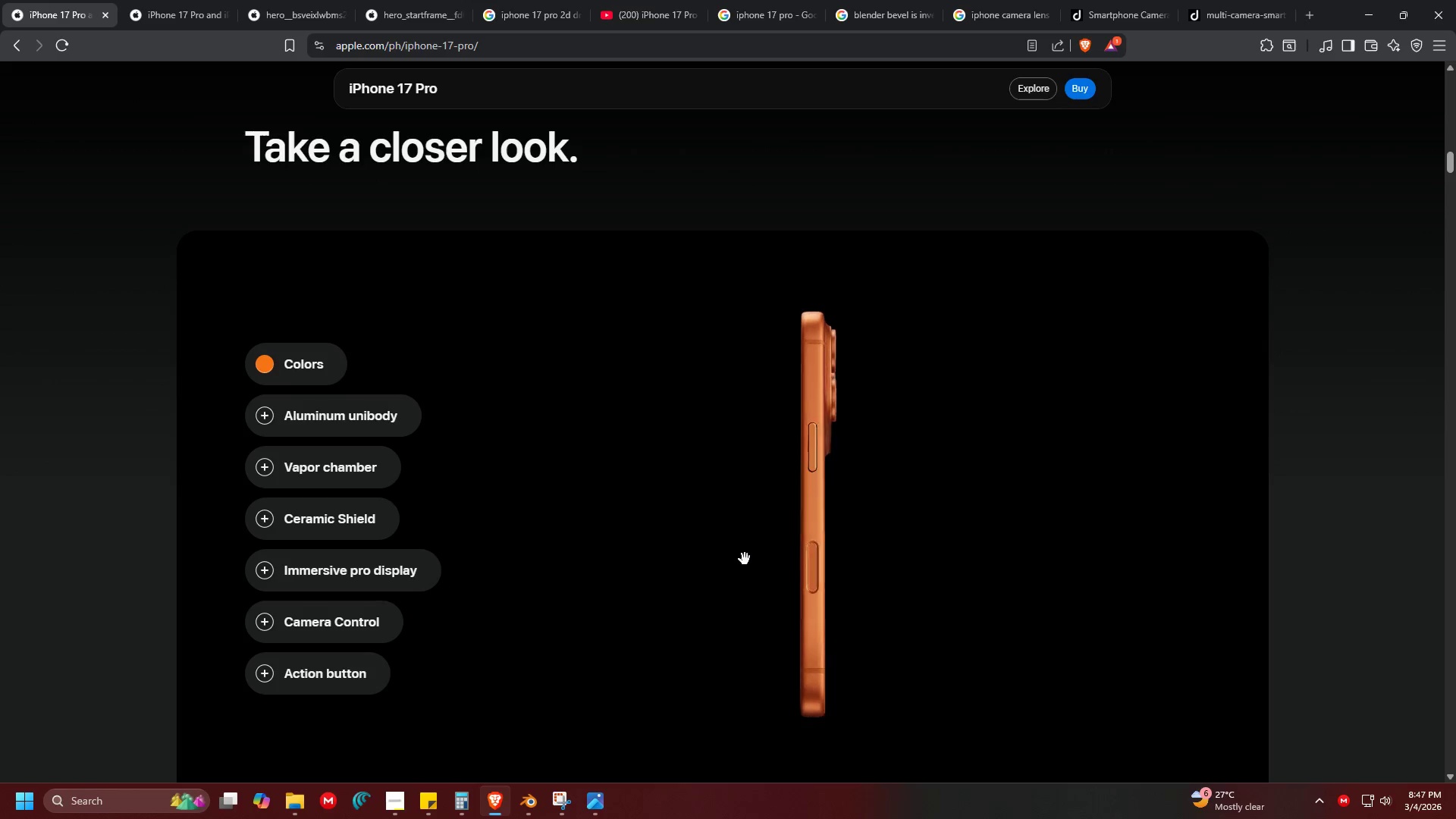 
key(Alt+Tab)
 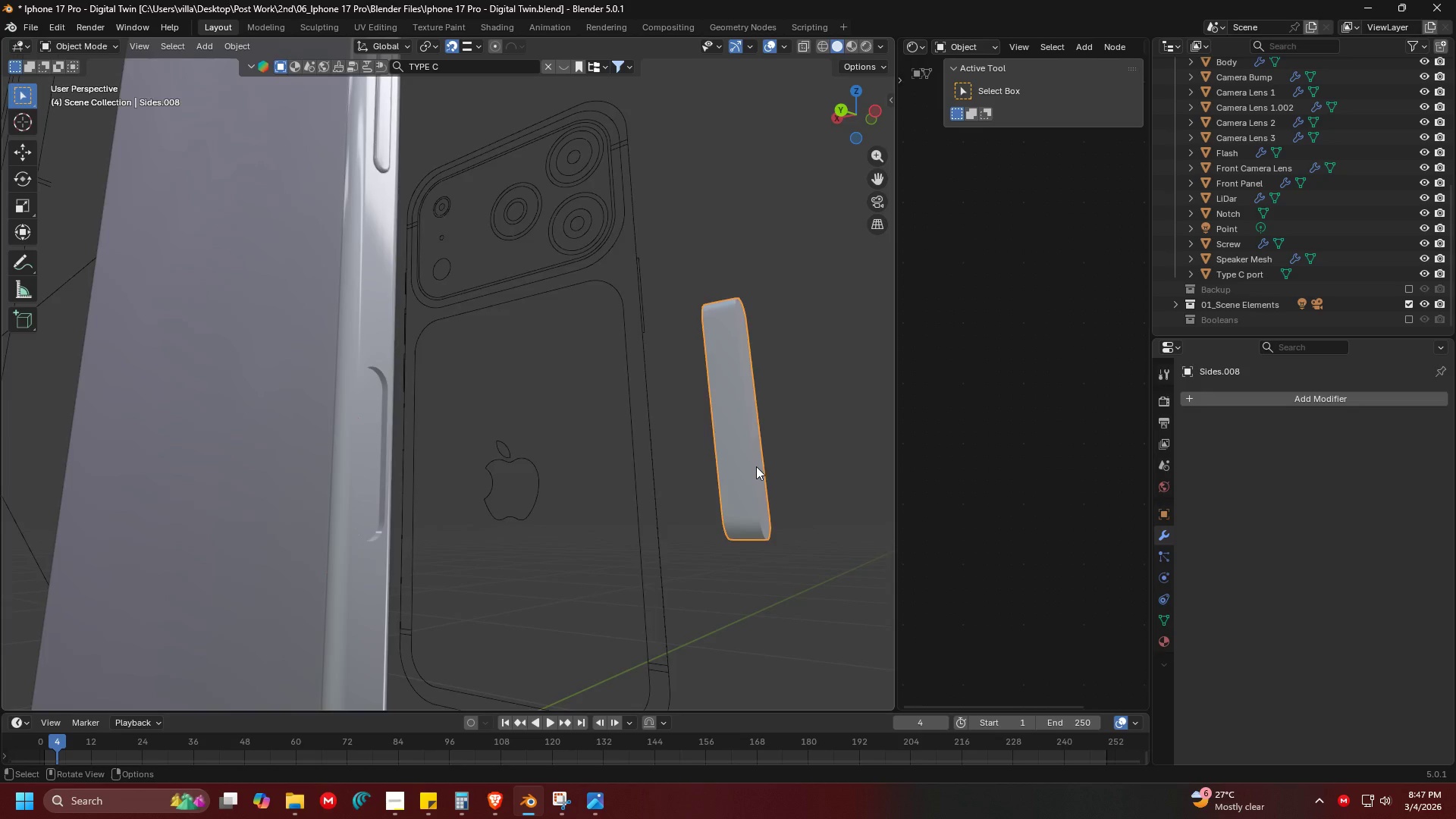 
key(Tab)
 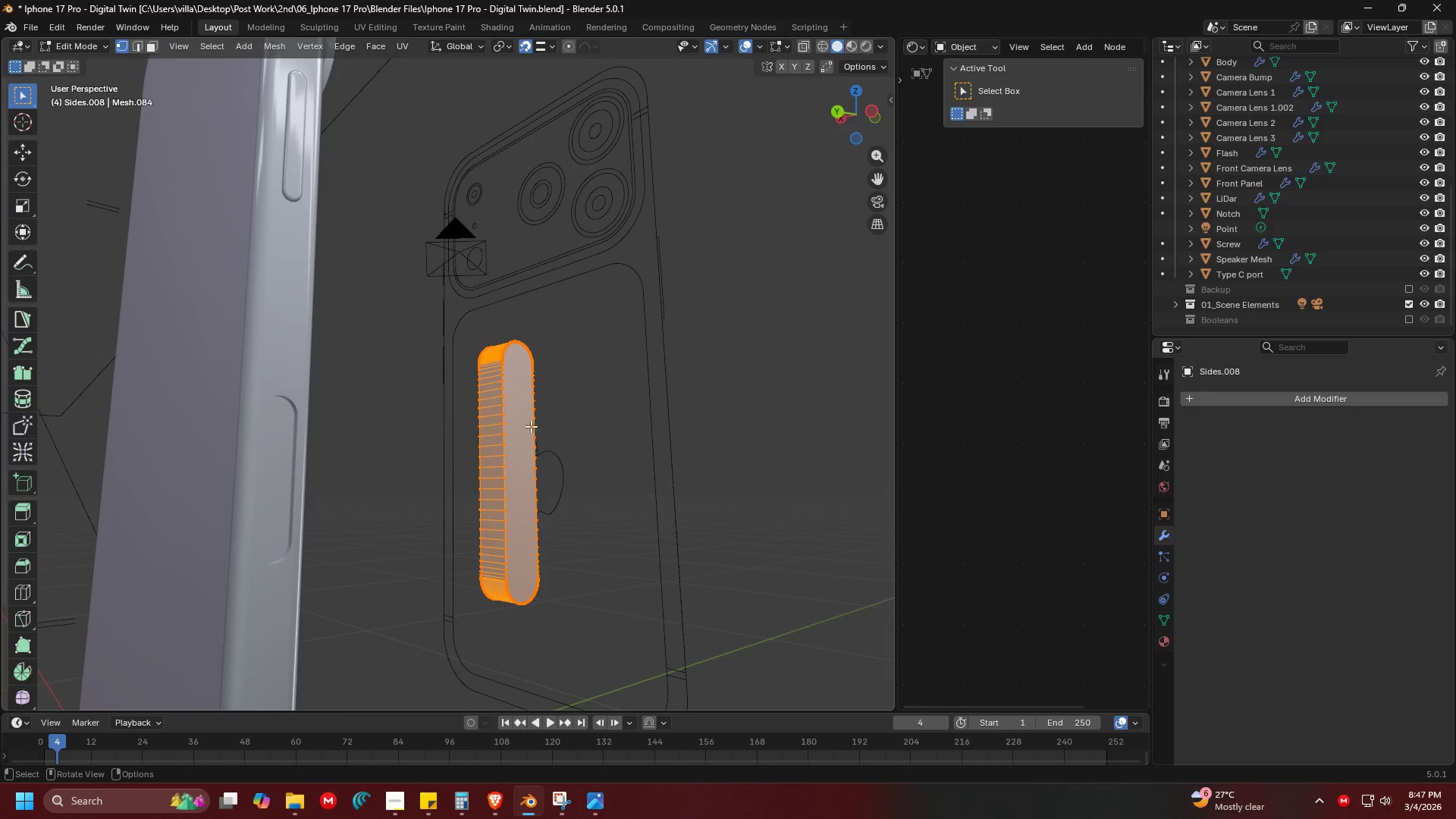 
scroll: coordinate [524, 412], scroll_direction: up, amount: 1.0
 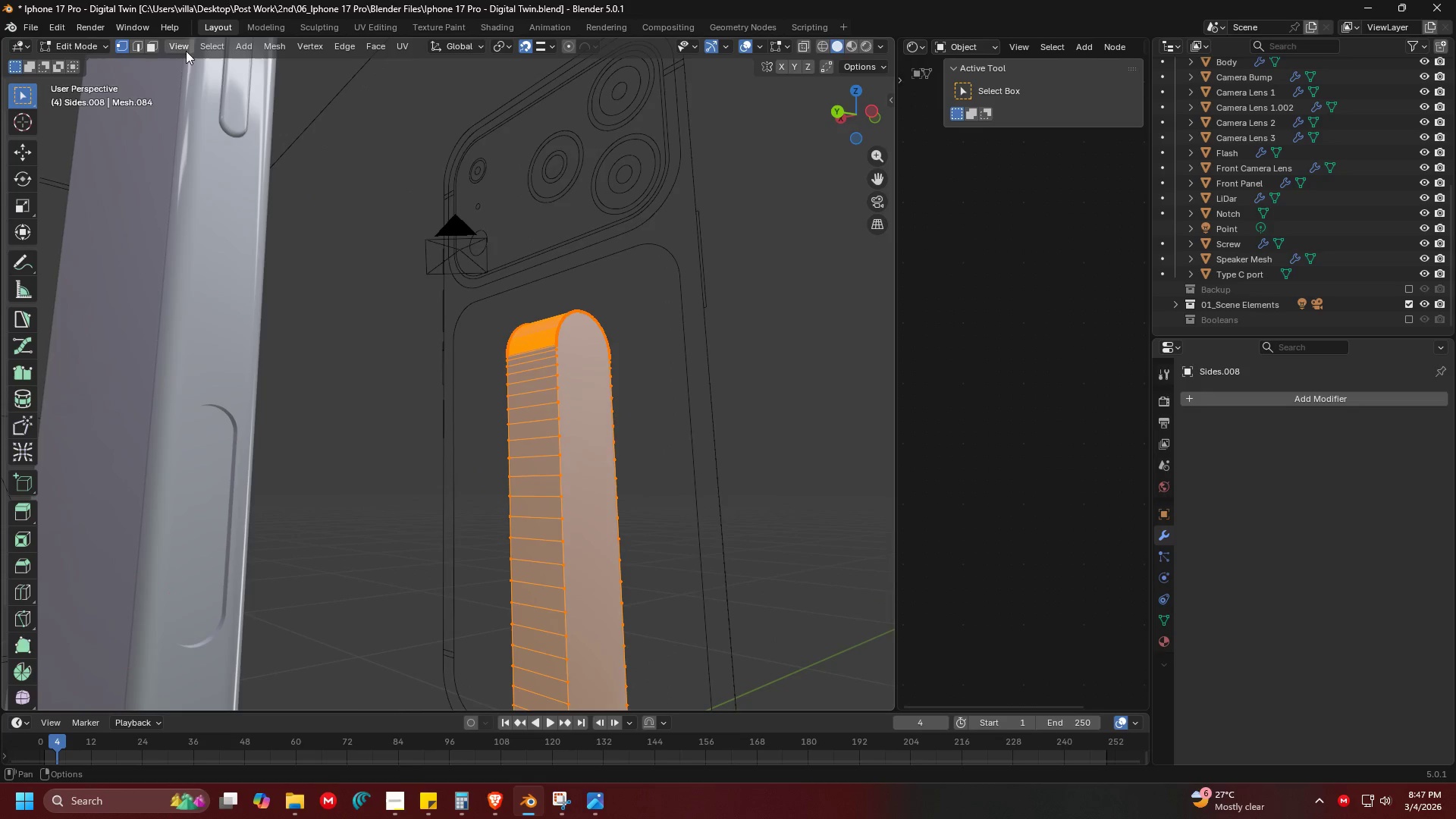 
left_click([148, 43])
 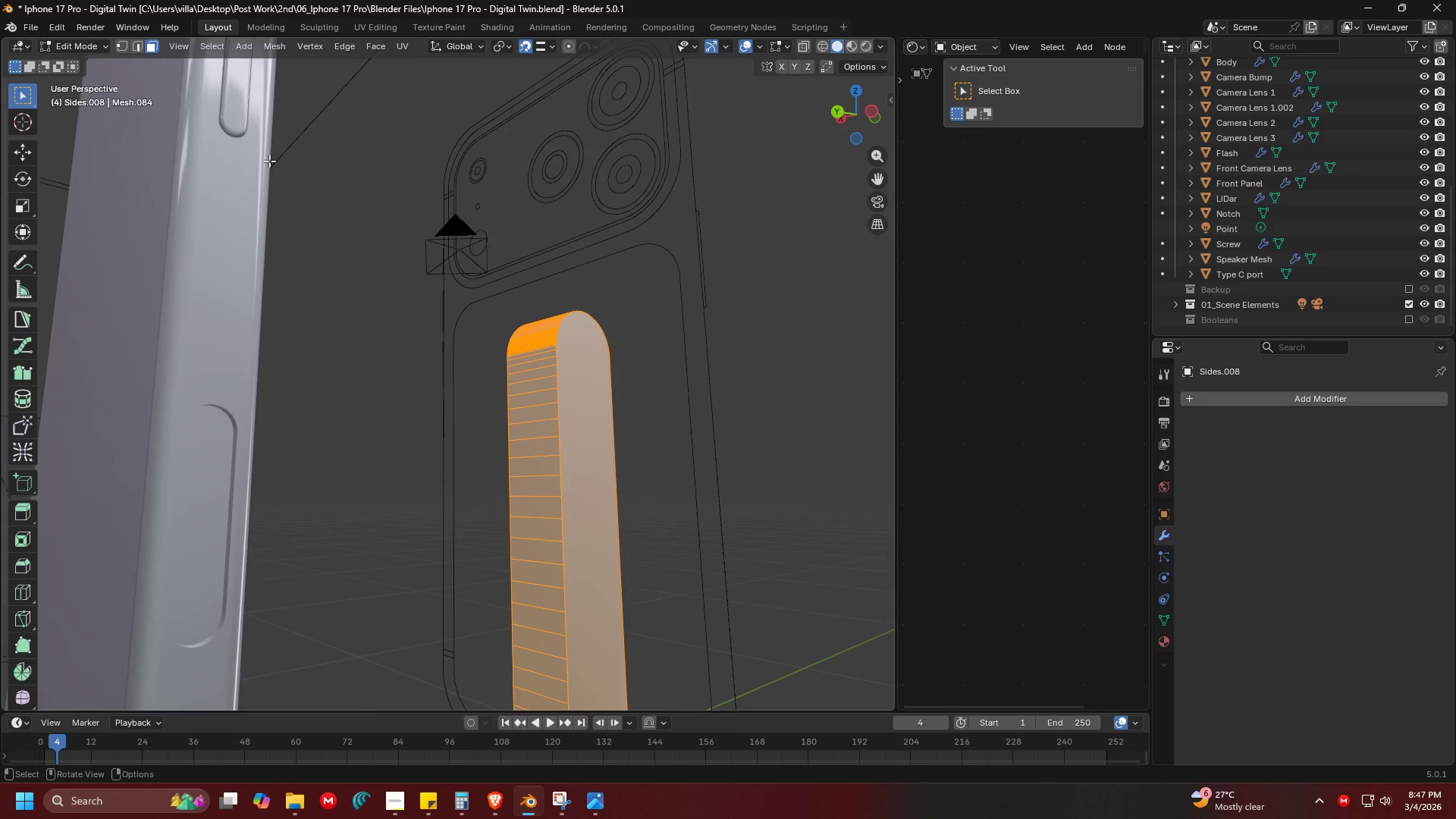 
key(Control+ControlLeft)
 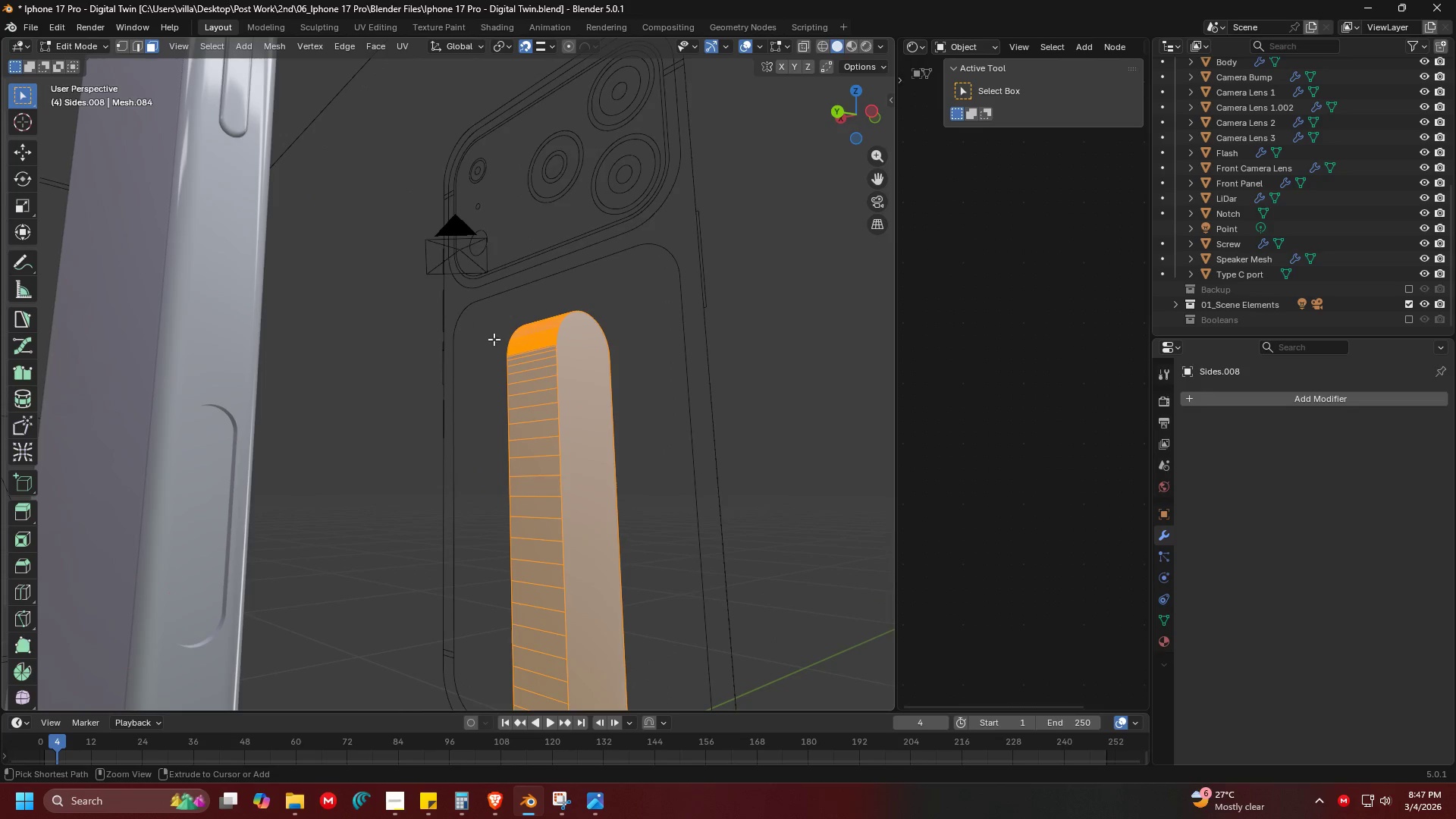 
key(Control+S)
 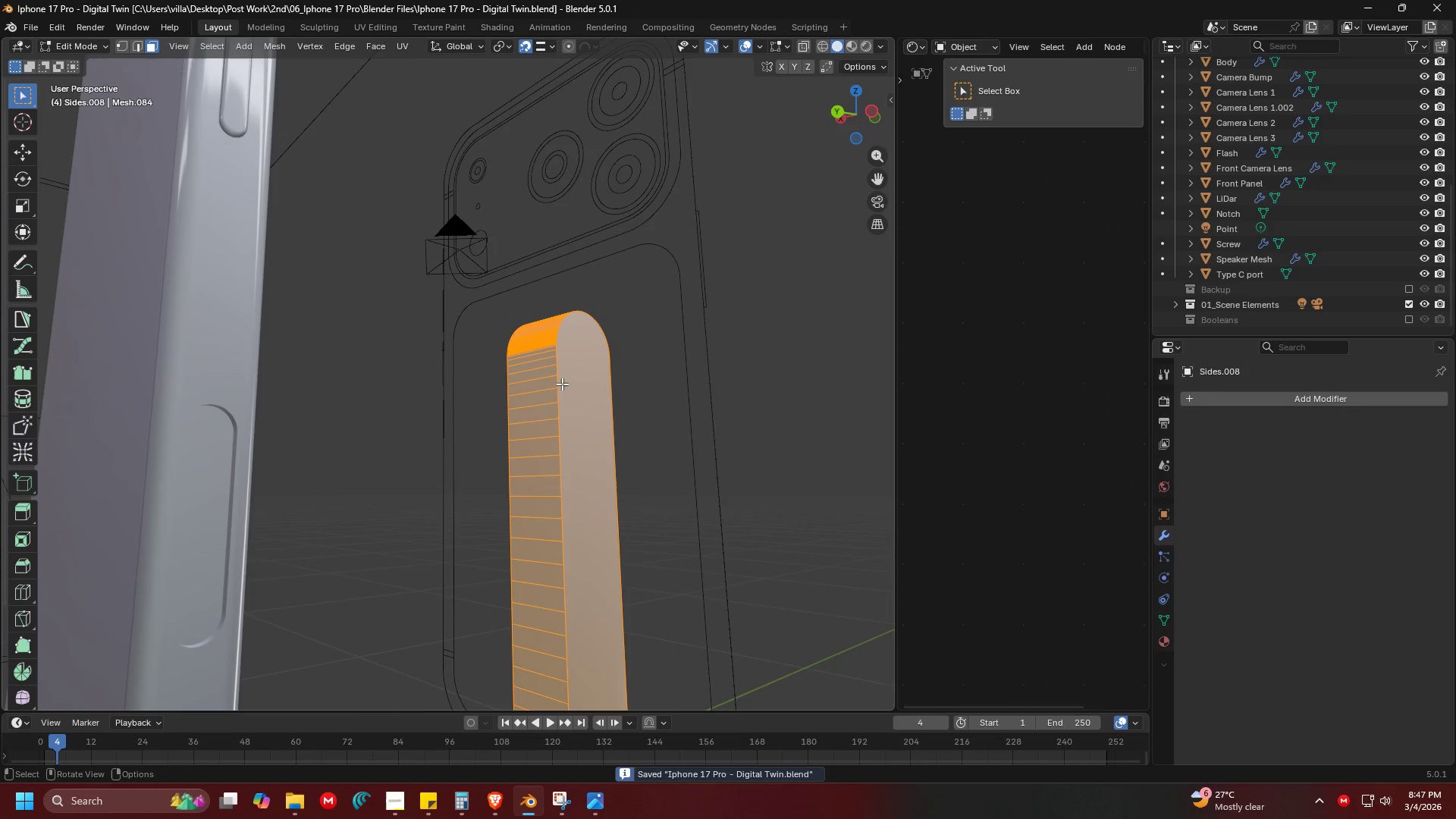 
left_click([562, 384])
 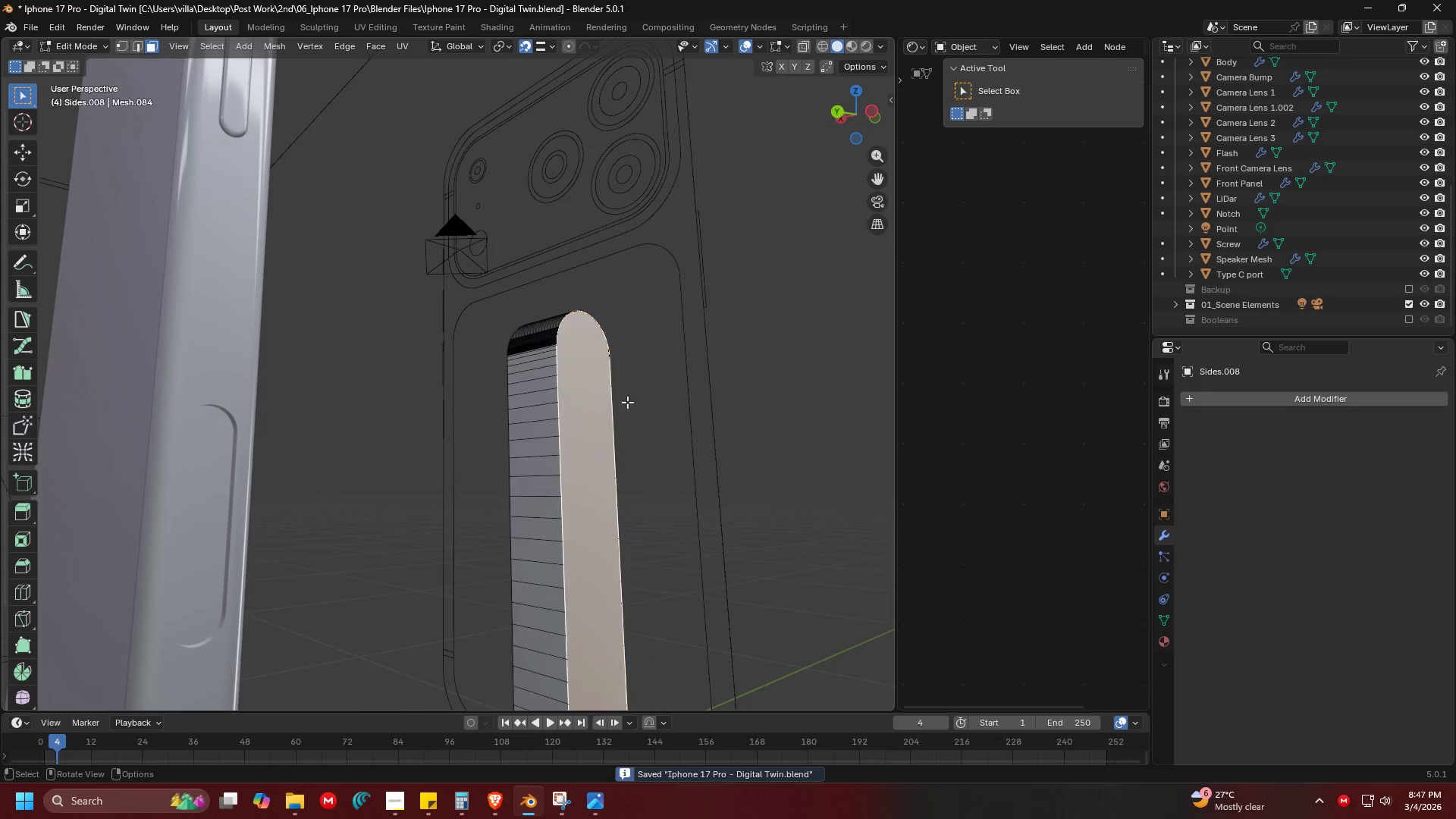 
key(Shift+ShiftLeft)
 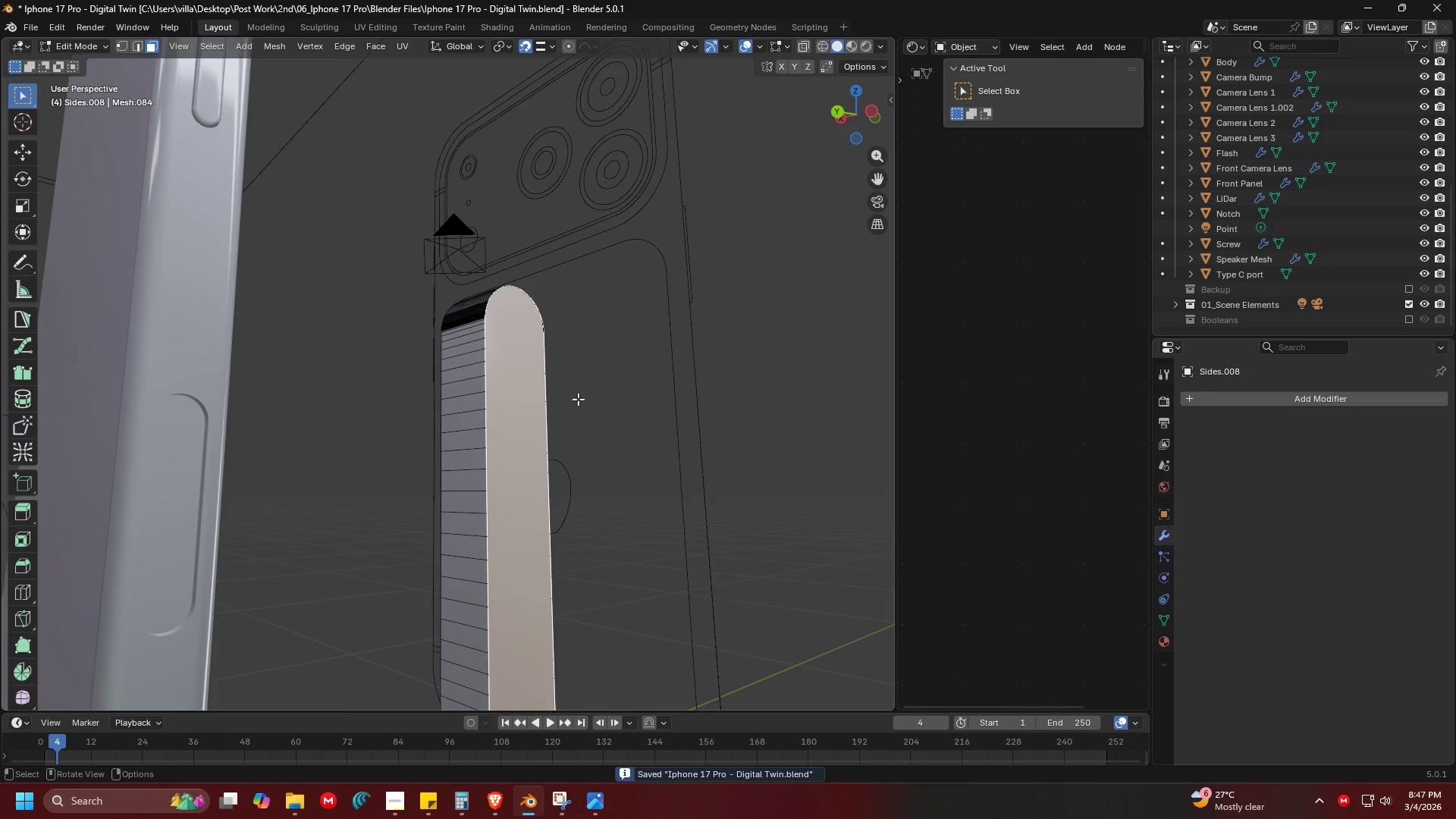 
key(Shift+ShiftLeft)
 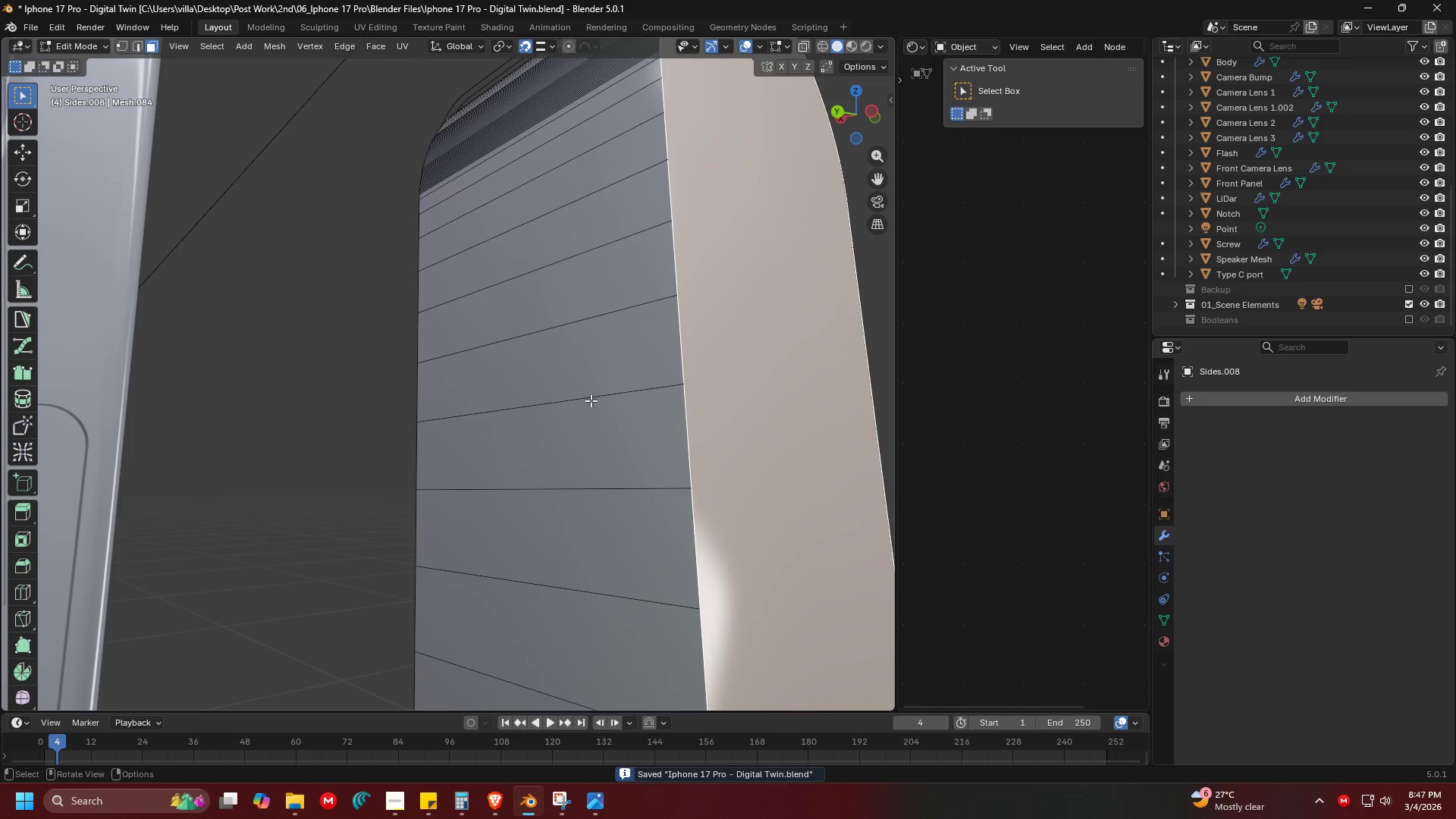 
key(Control+ControlLeft)
 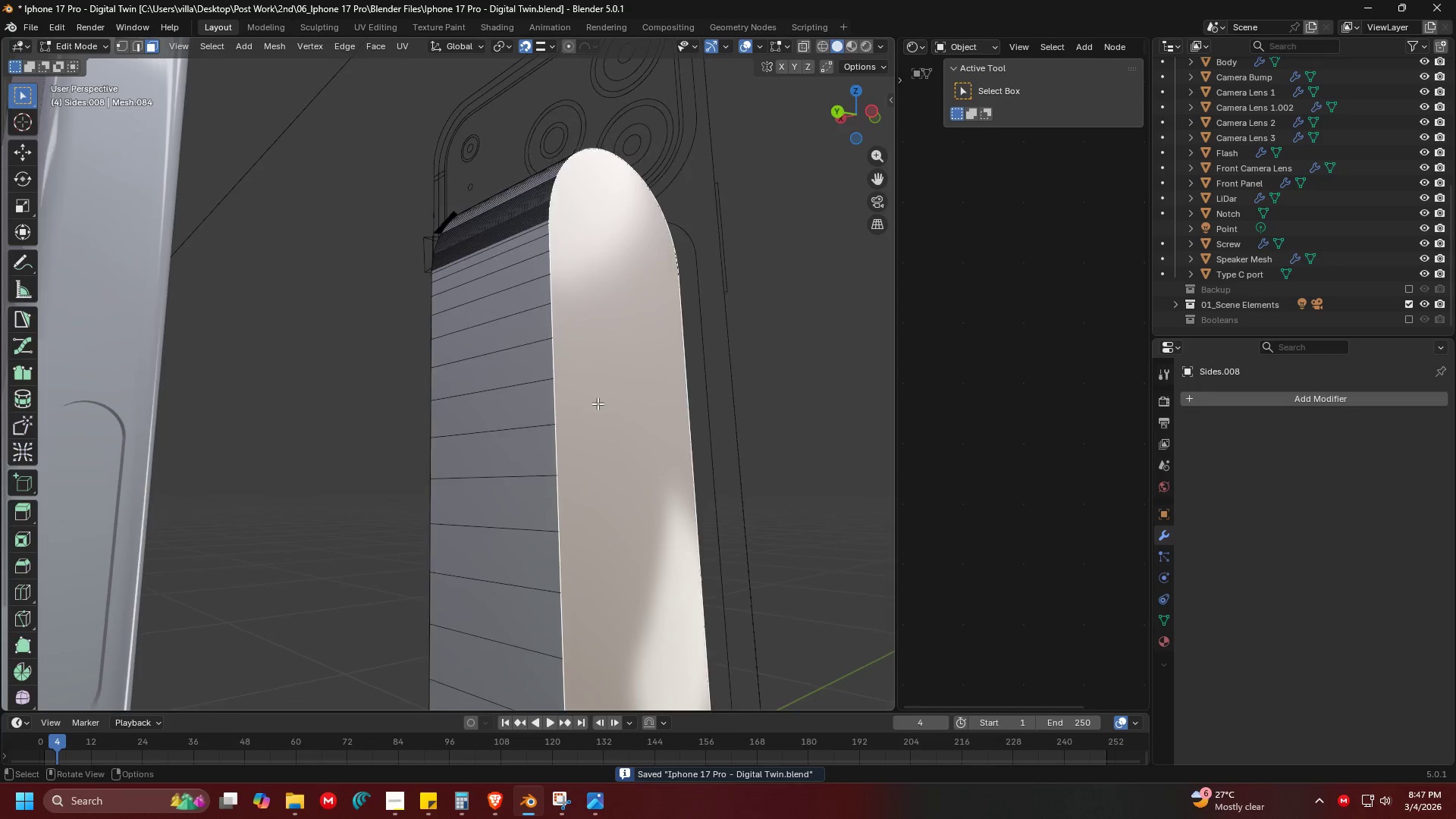 
scroll: coordinate [587, 400], scroll_direction: up, amount: 1.0
 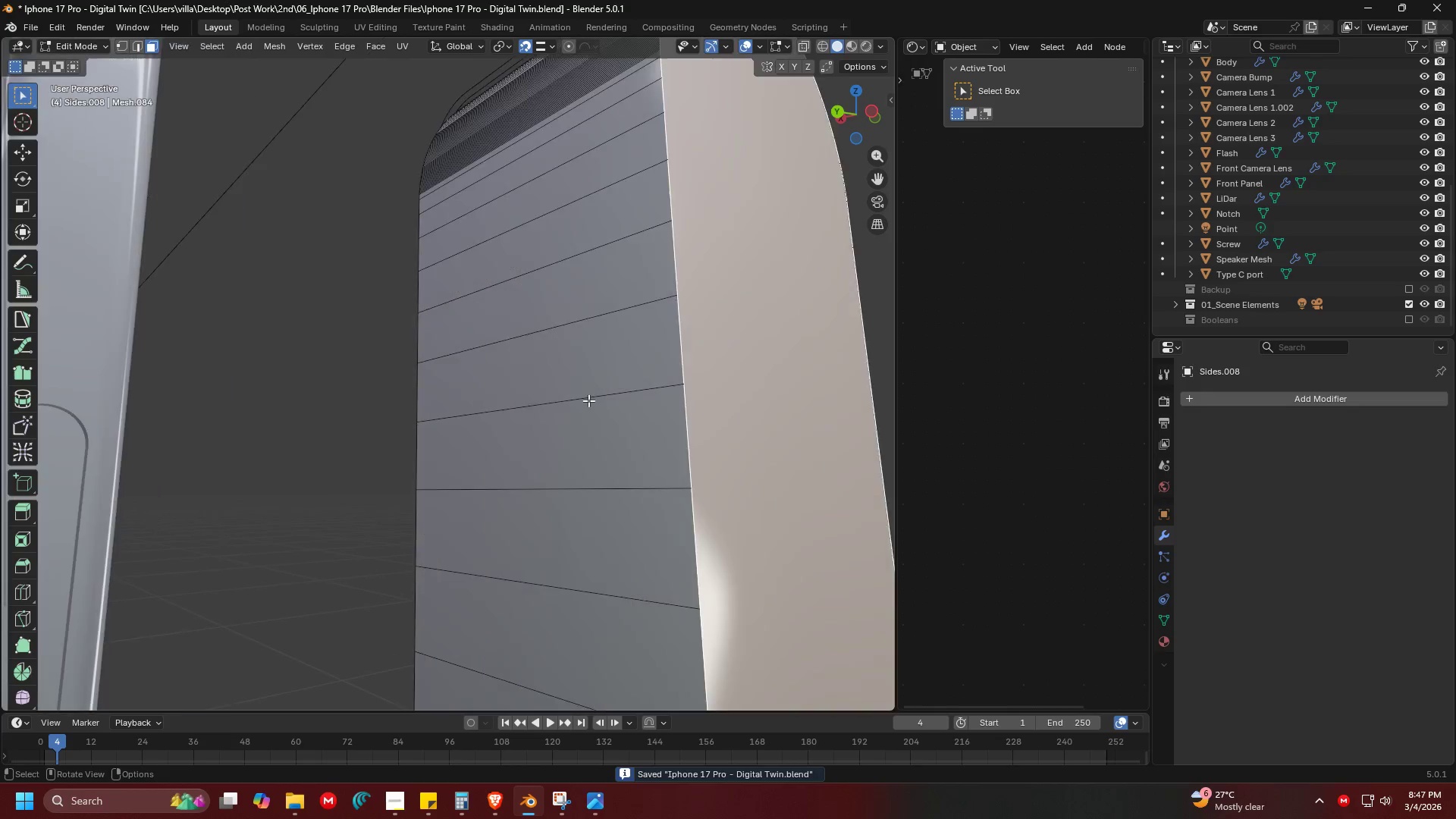 
key(Shift+ShiftLeft)
 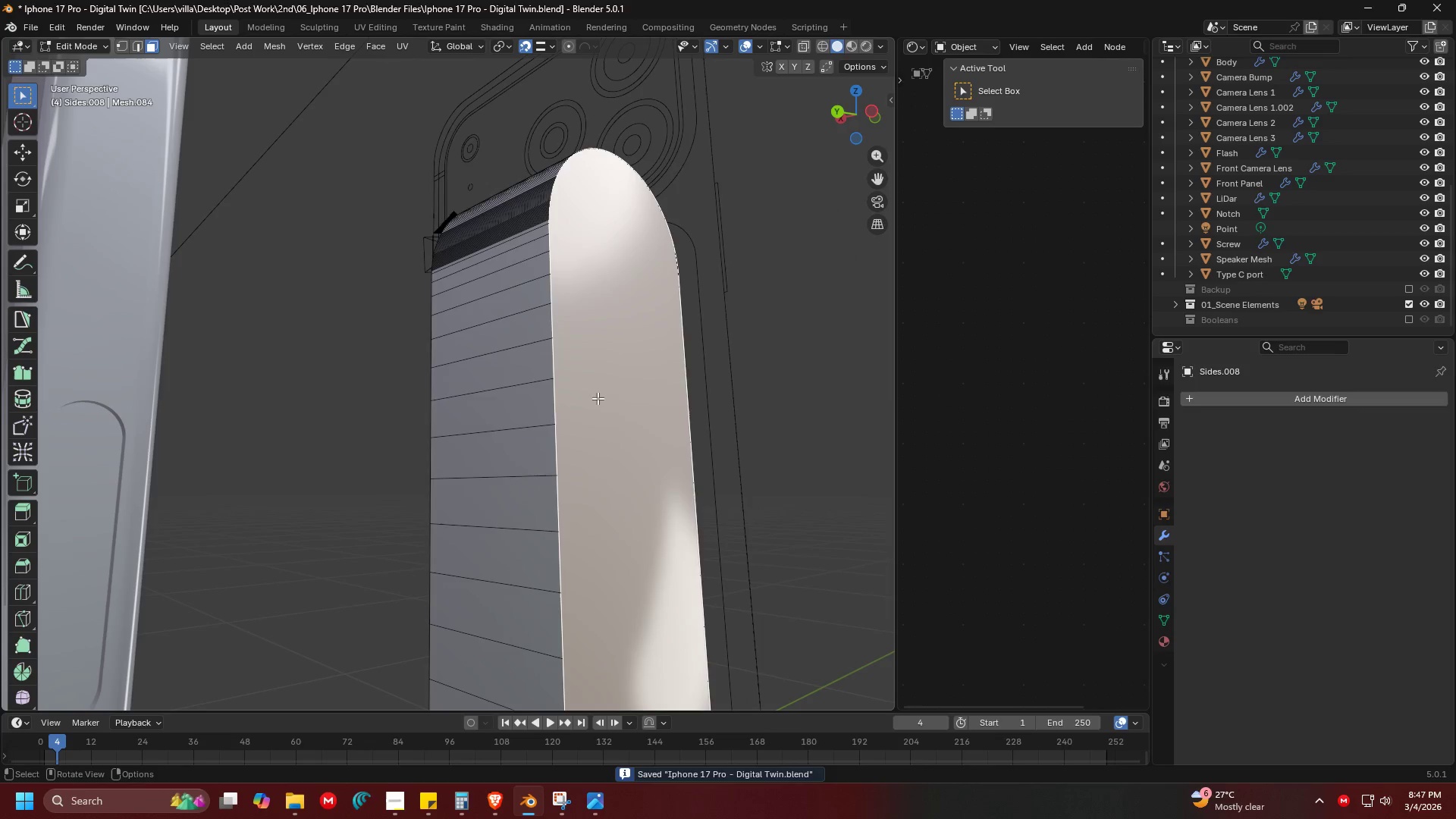 
key(Alt+Tab)
 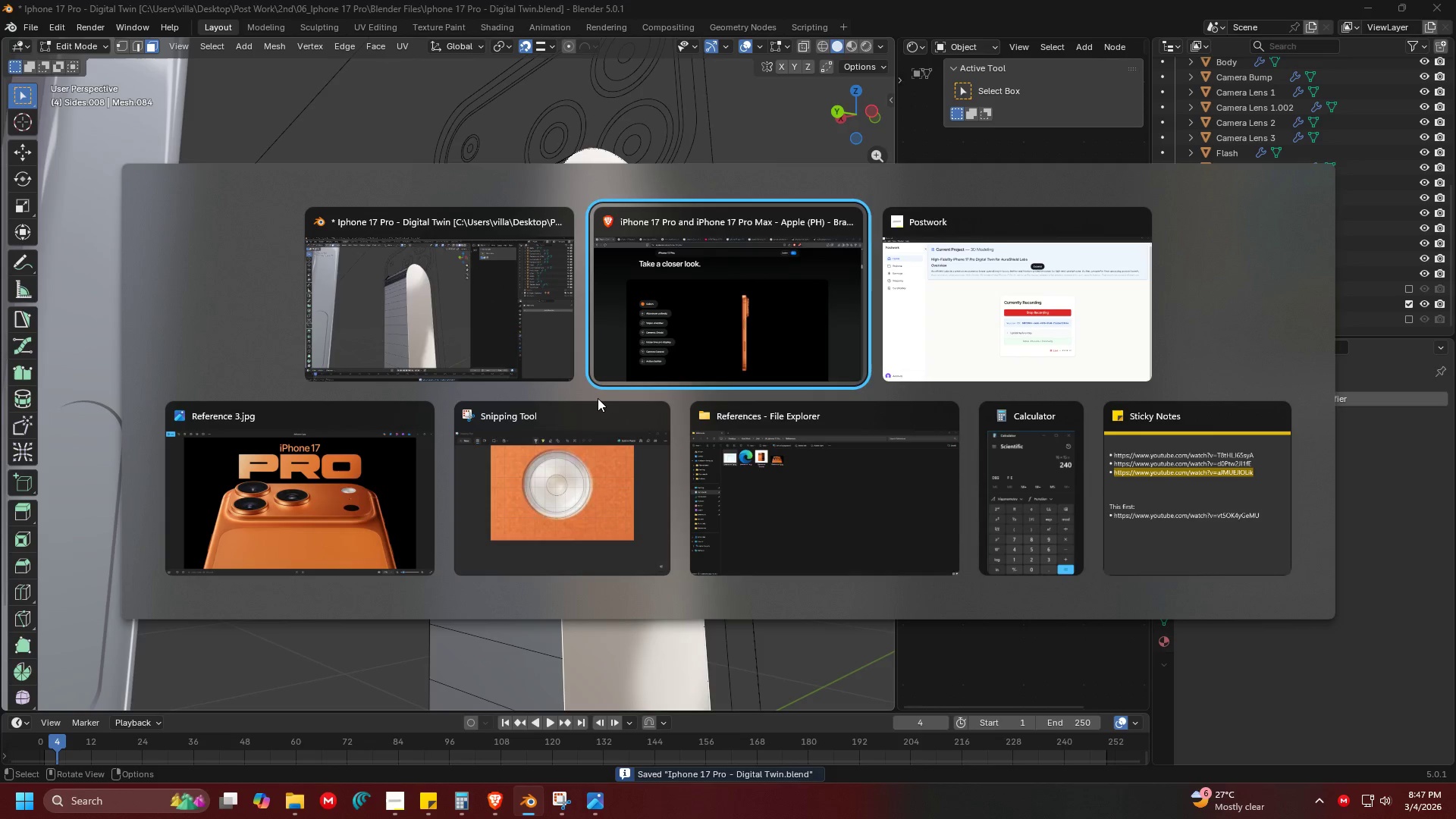 
key(Alt+Tab)